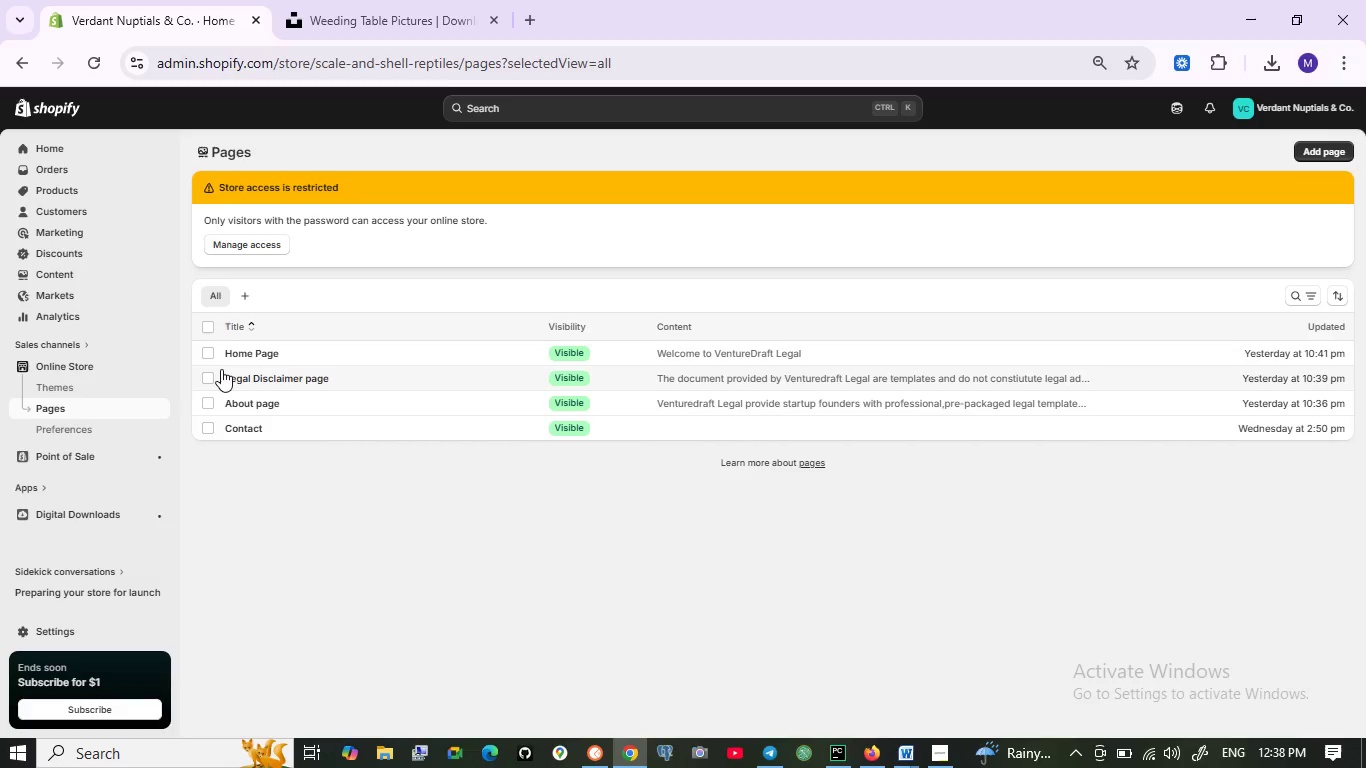 
wait(14.98)
 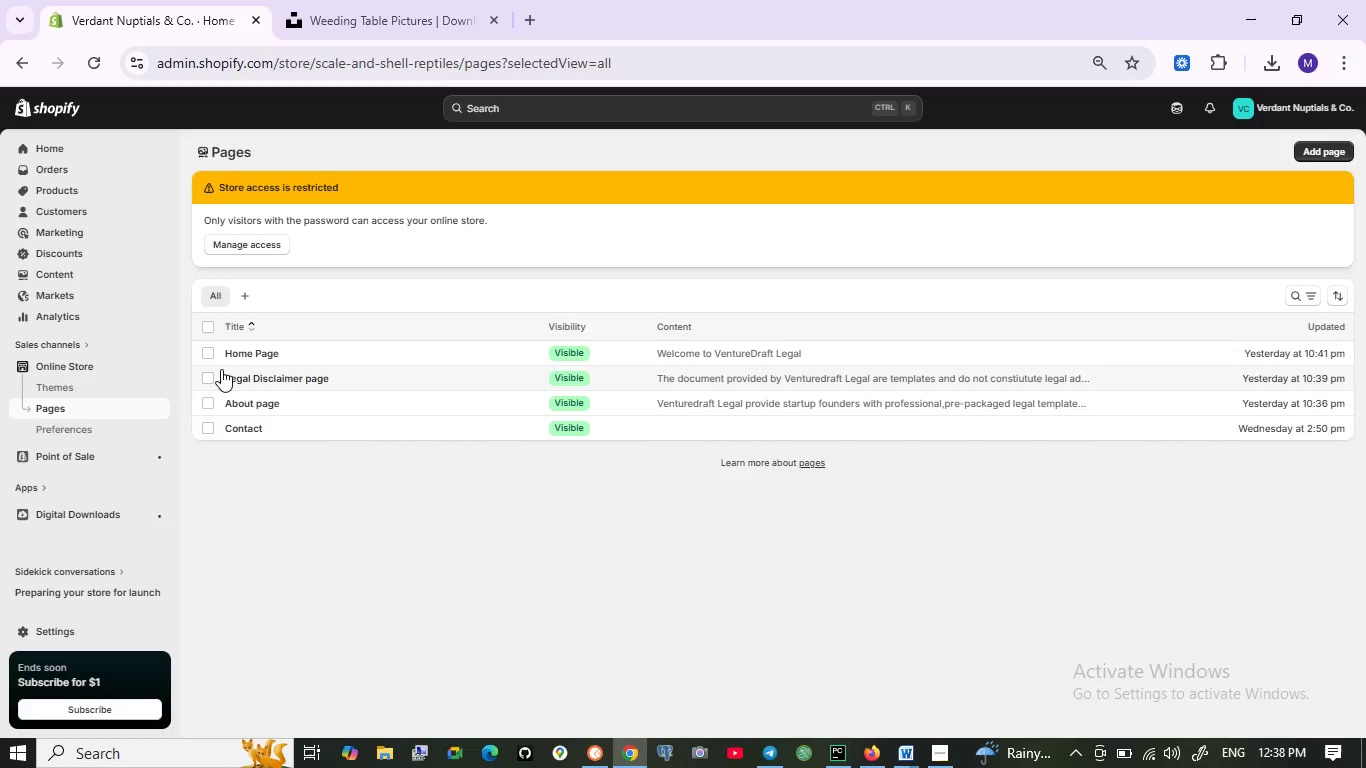 
left_click([248, 352])
 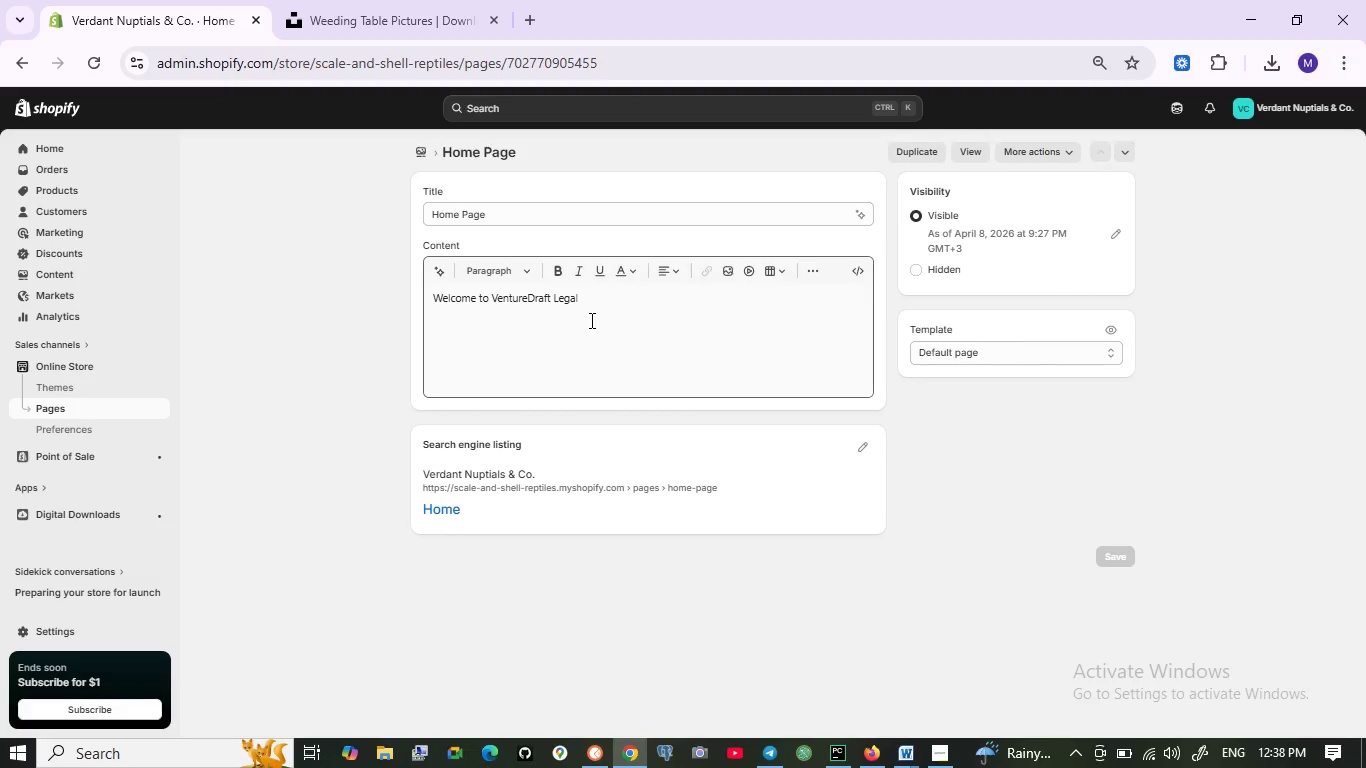 
wait(33.42)
 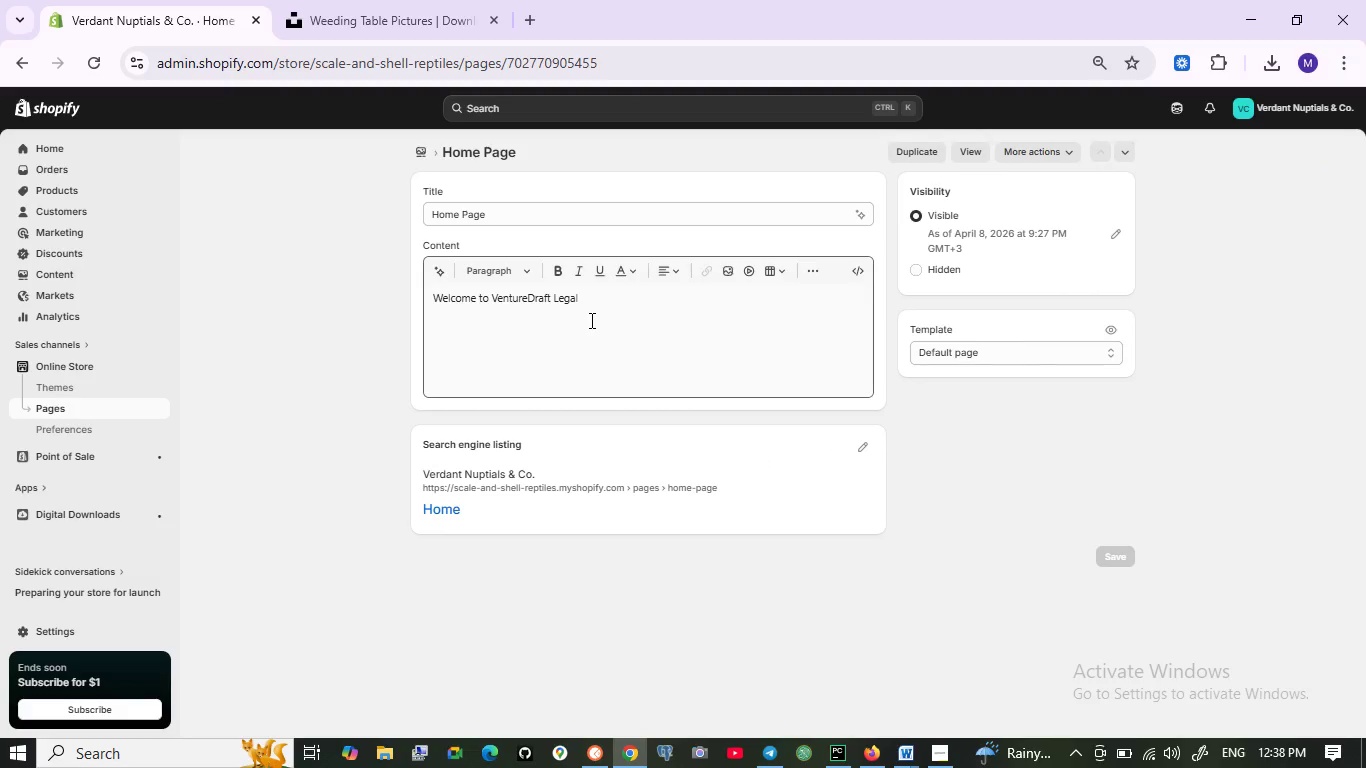 
left_click_drag(start_coordinate=[491, 297], to_coordinate=[628, 299])
 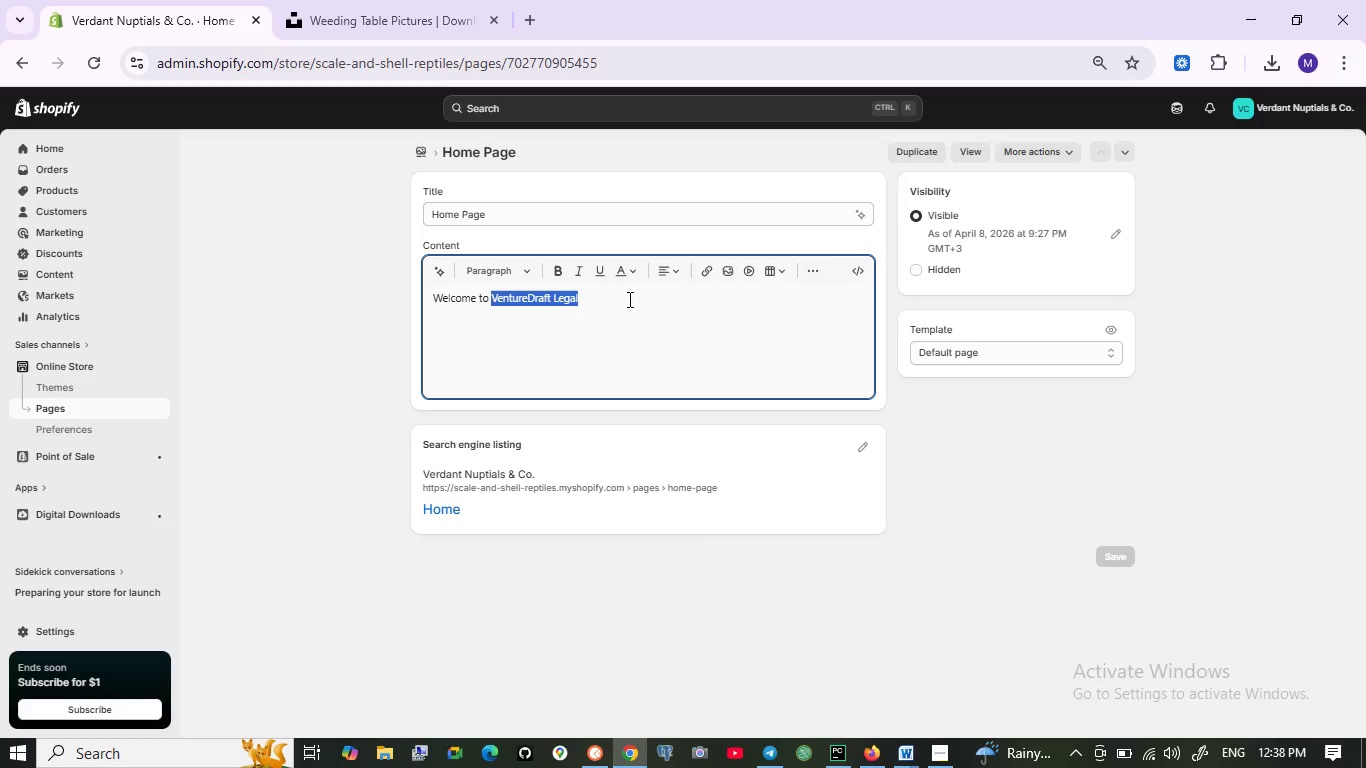 
key(Control+ControlLeft)
 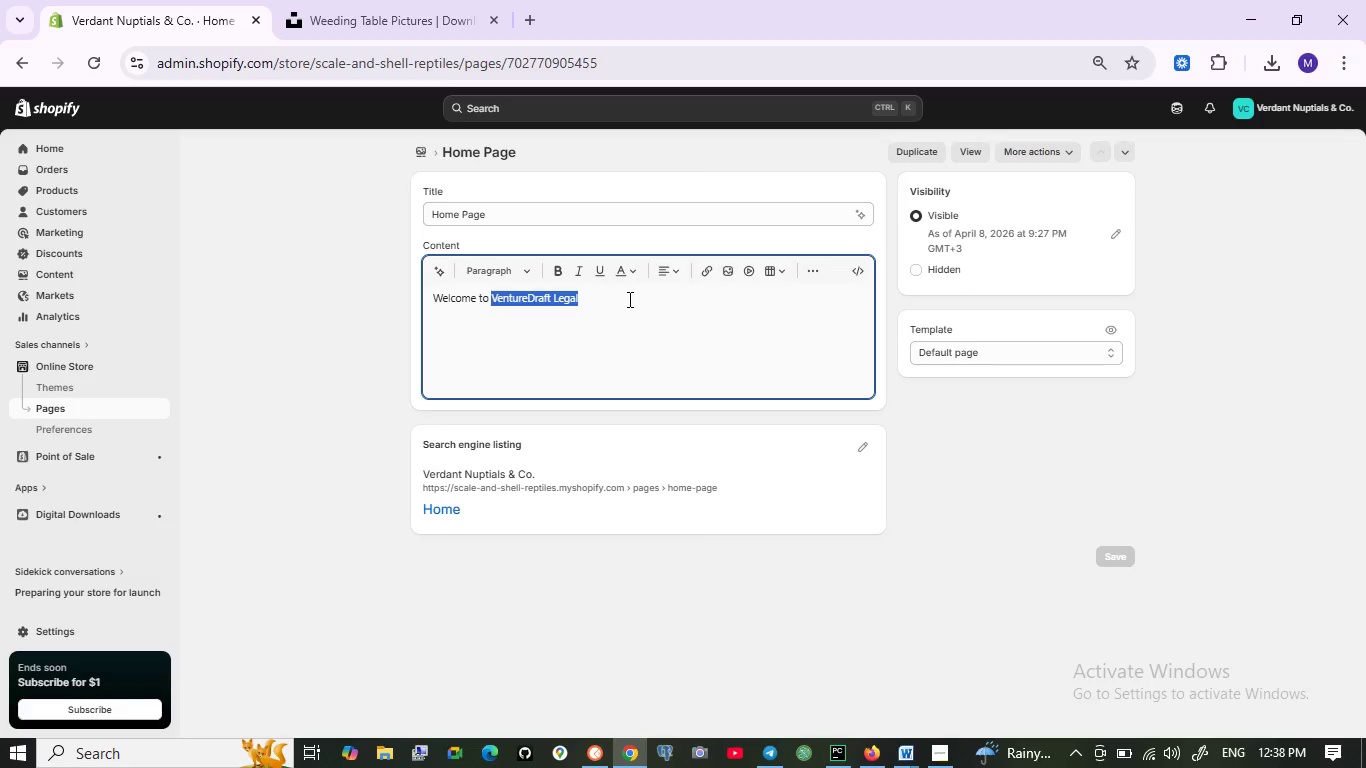 
key(Control+V)
 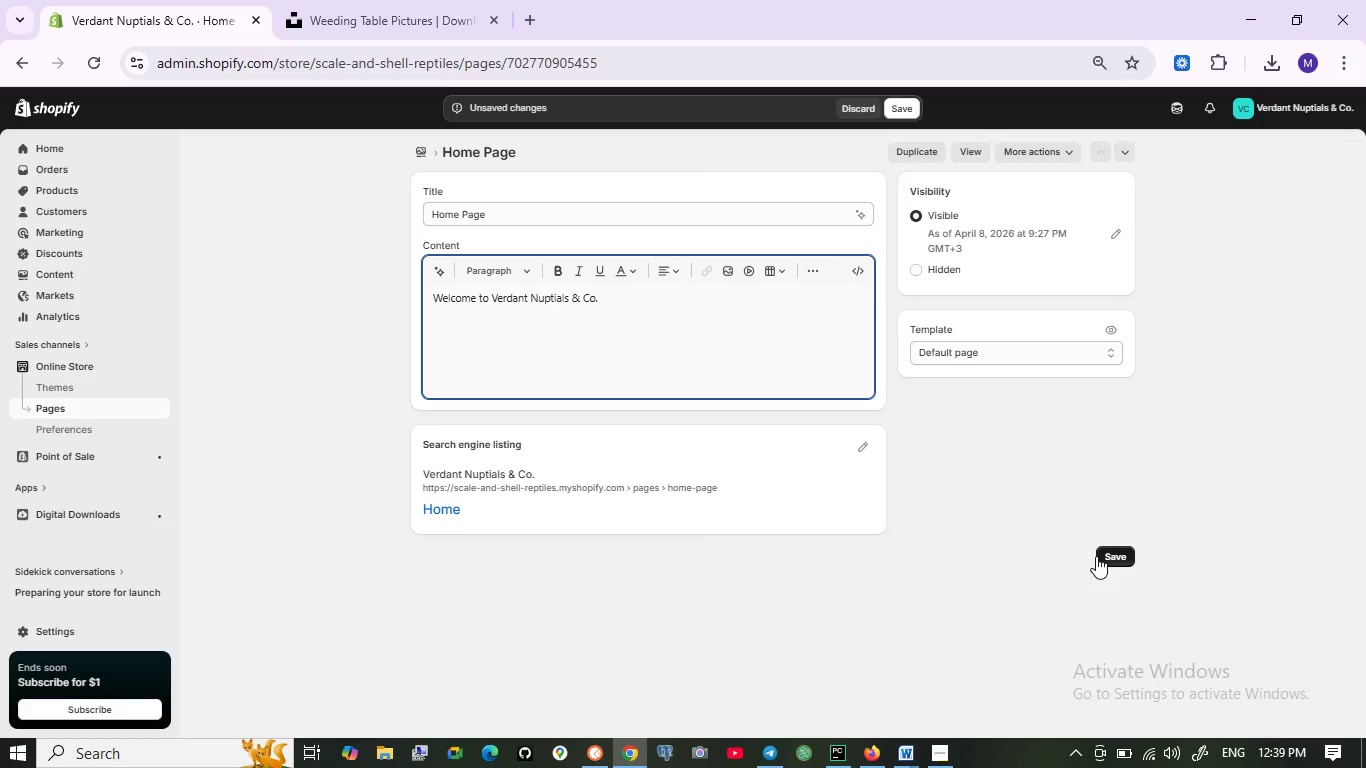 
wait(5.73)
 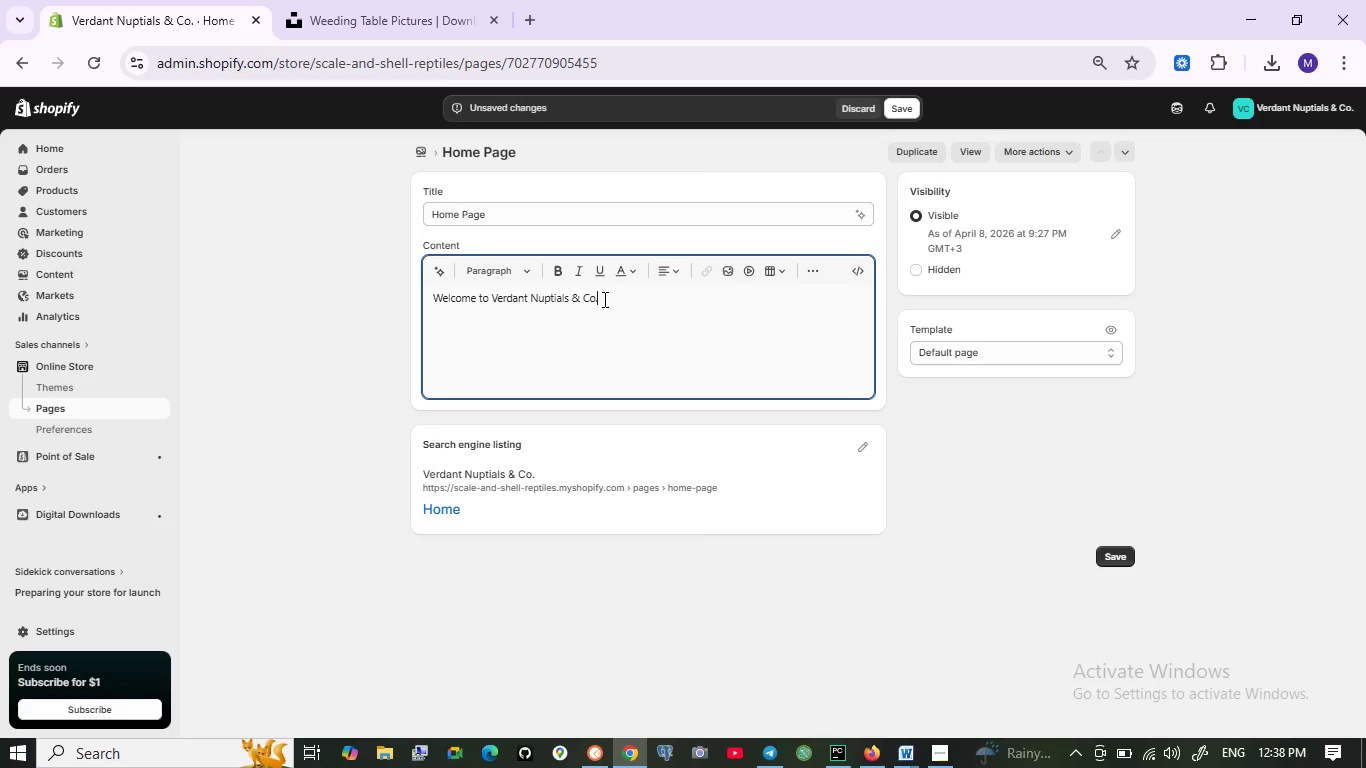 
left_click([1110, 554])
 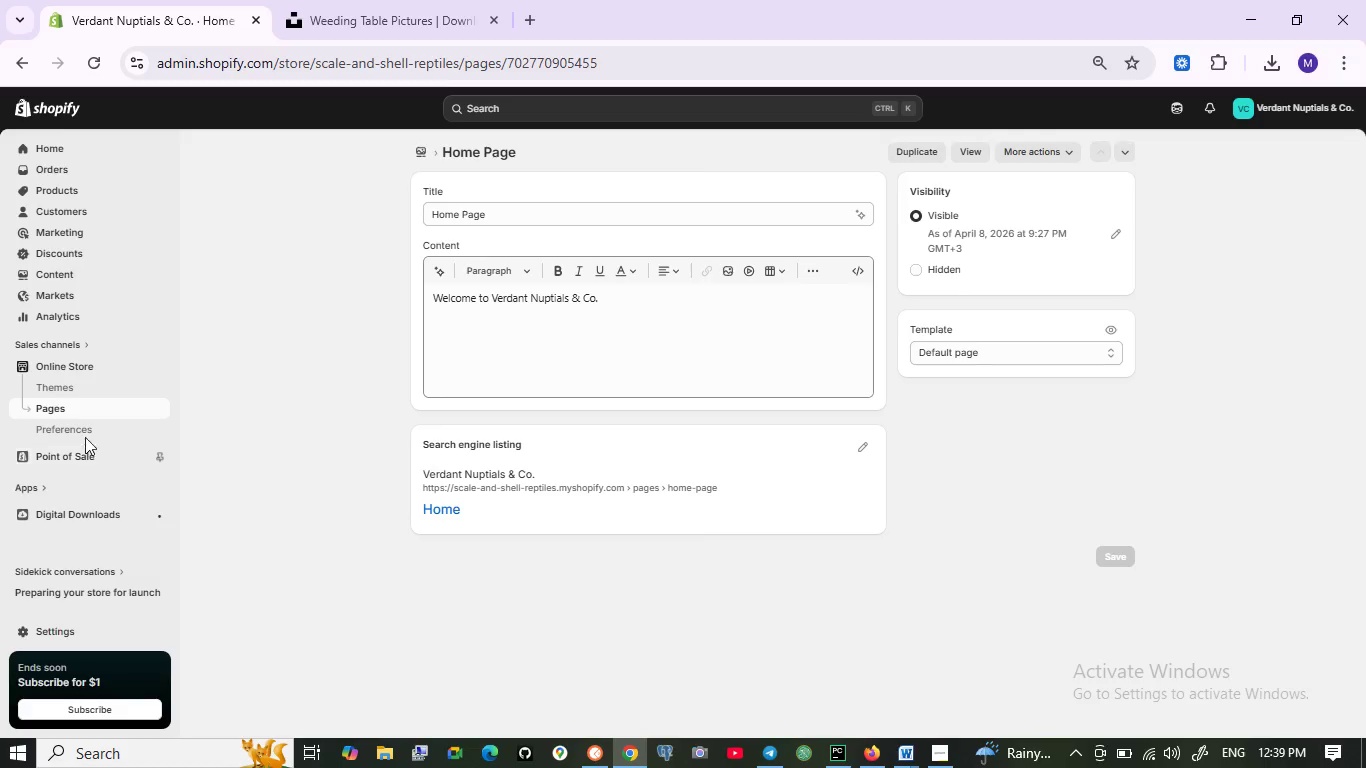 
wait(5.62)
 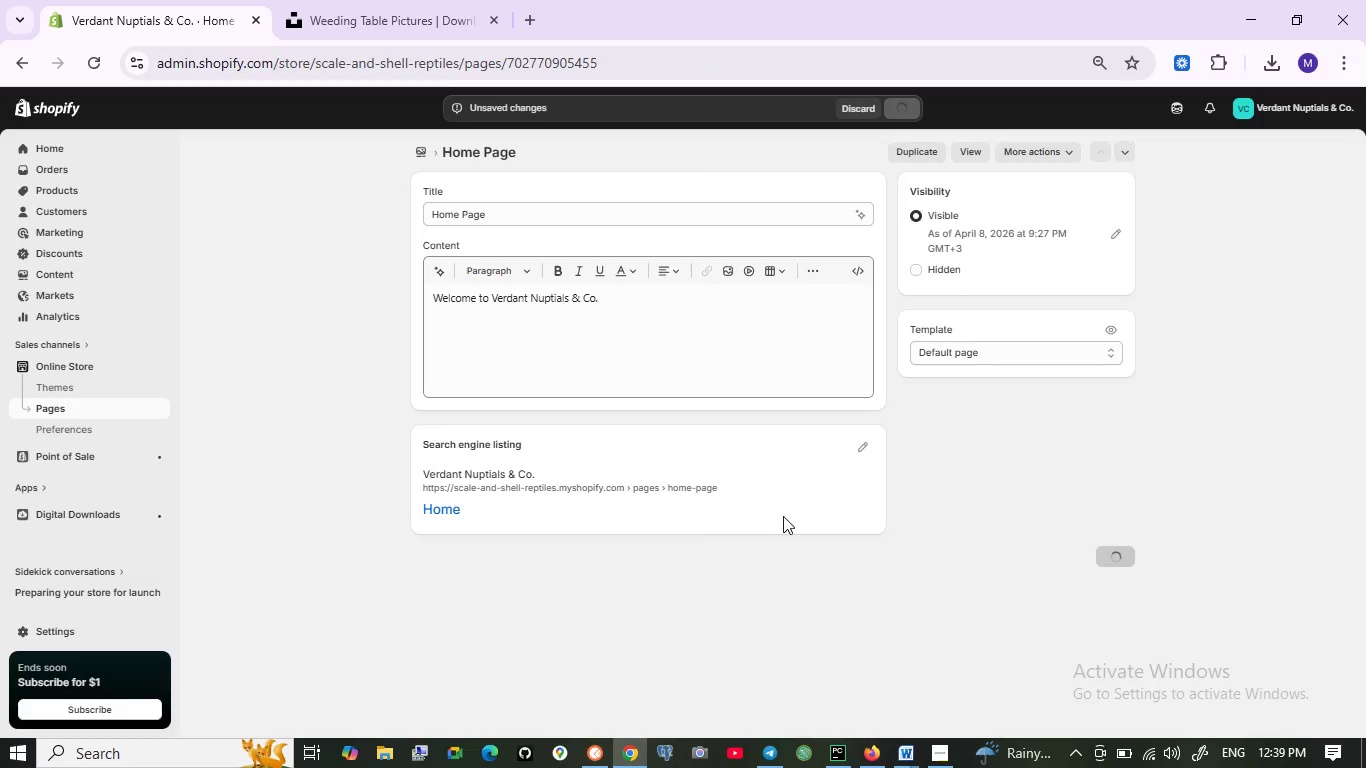 
left_click([89, 405])
 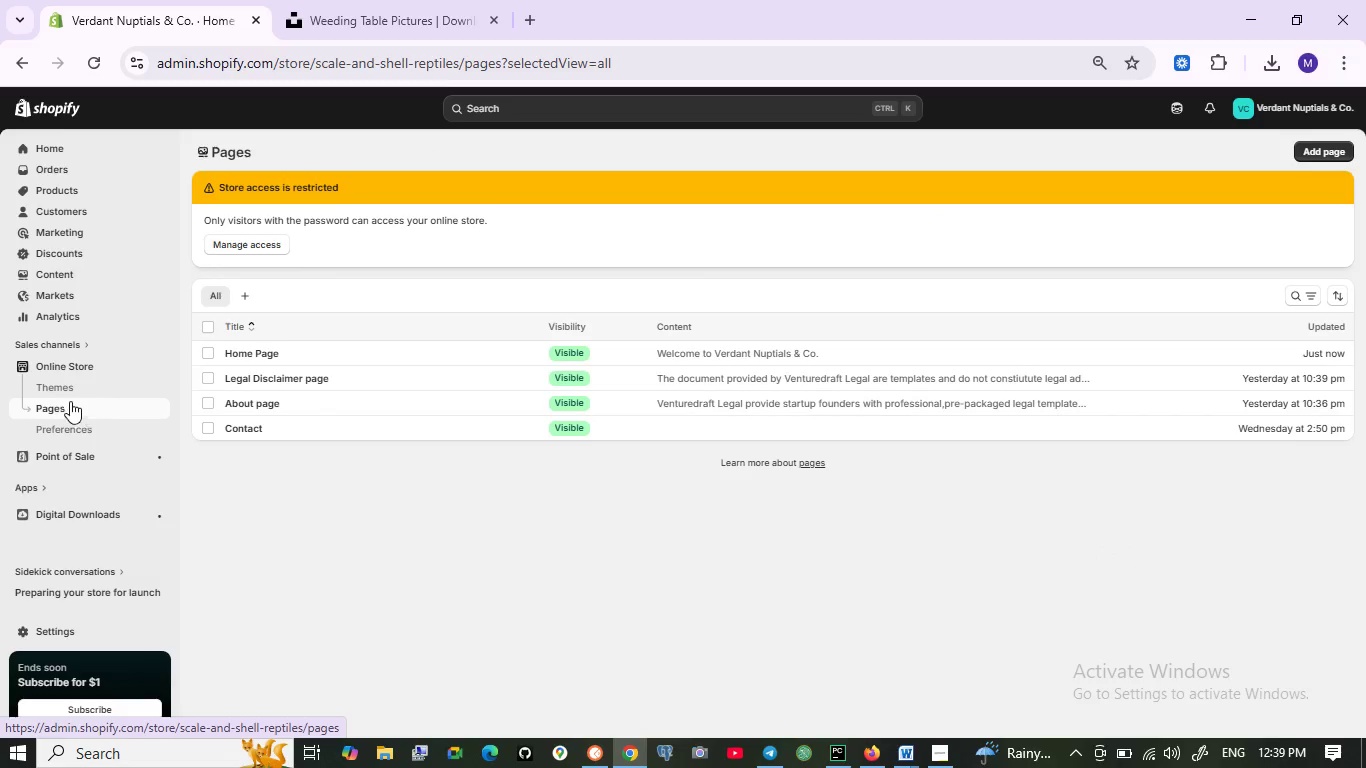 
wait(7.42)
 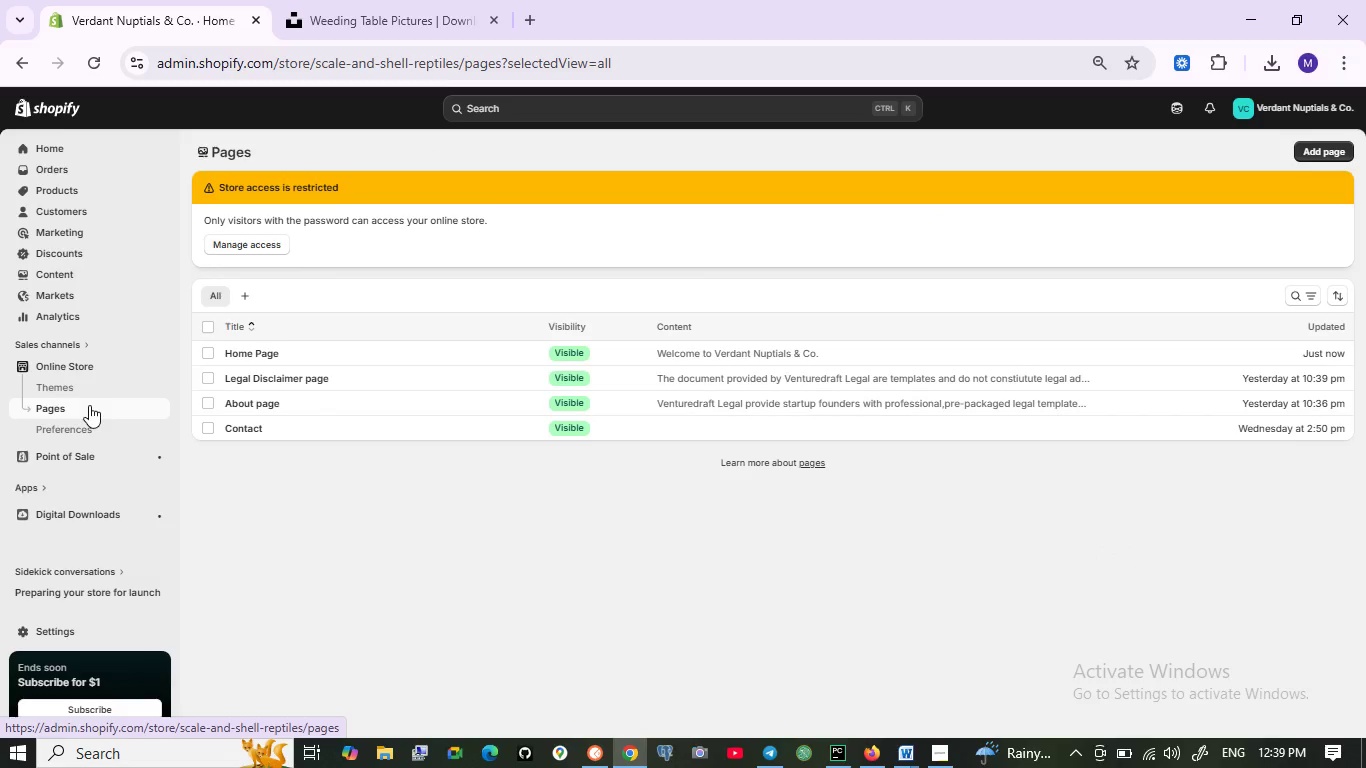 
left_click([235, 404])
 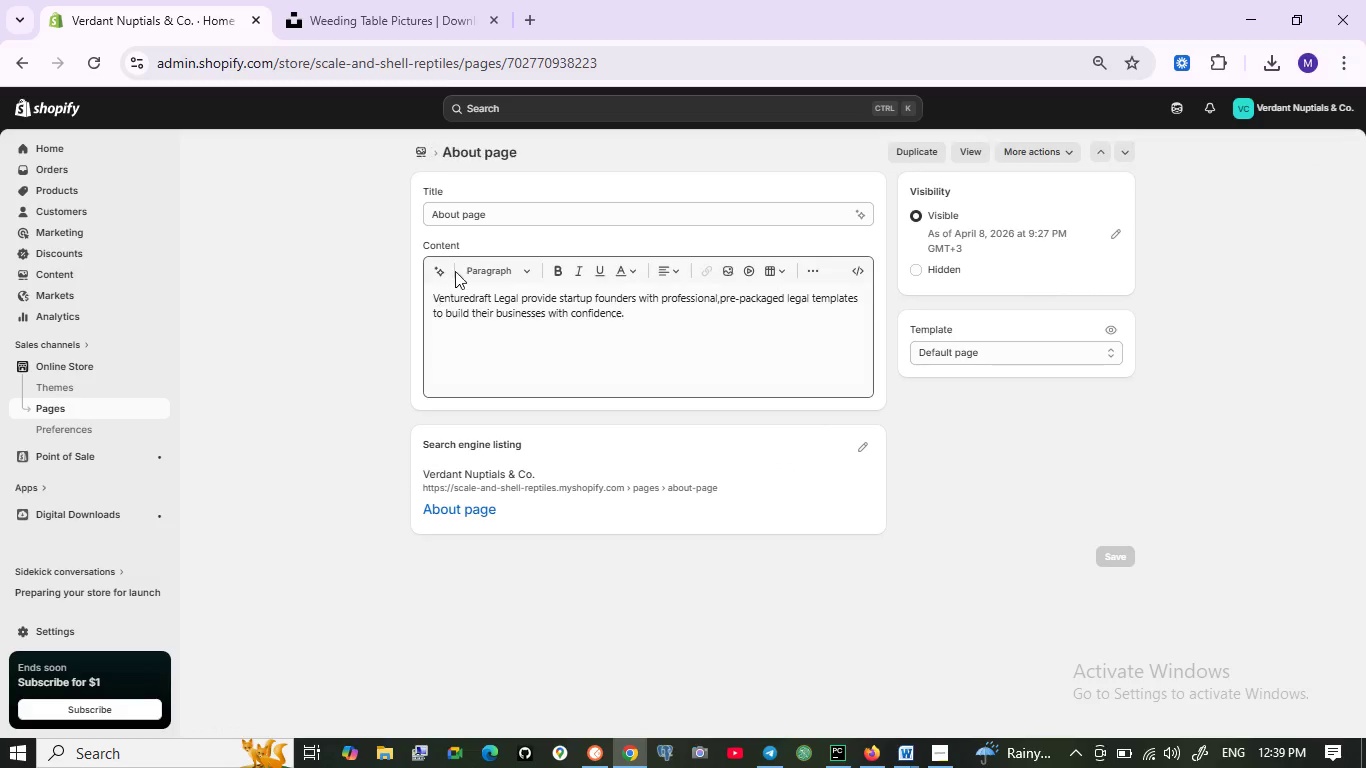 
left_click([503, 217])
 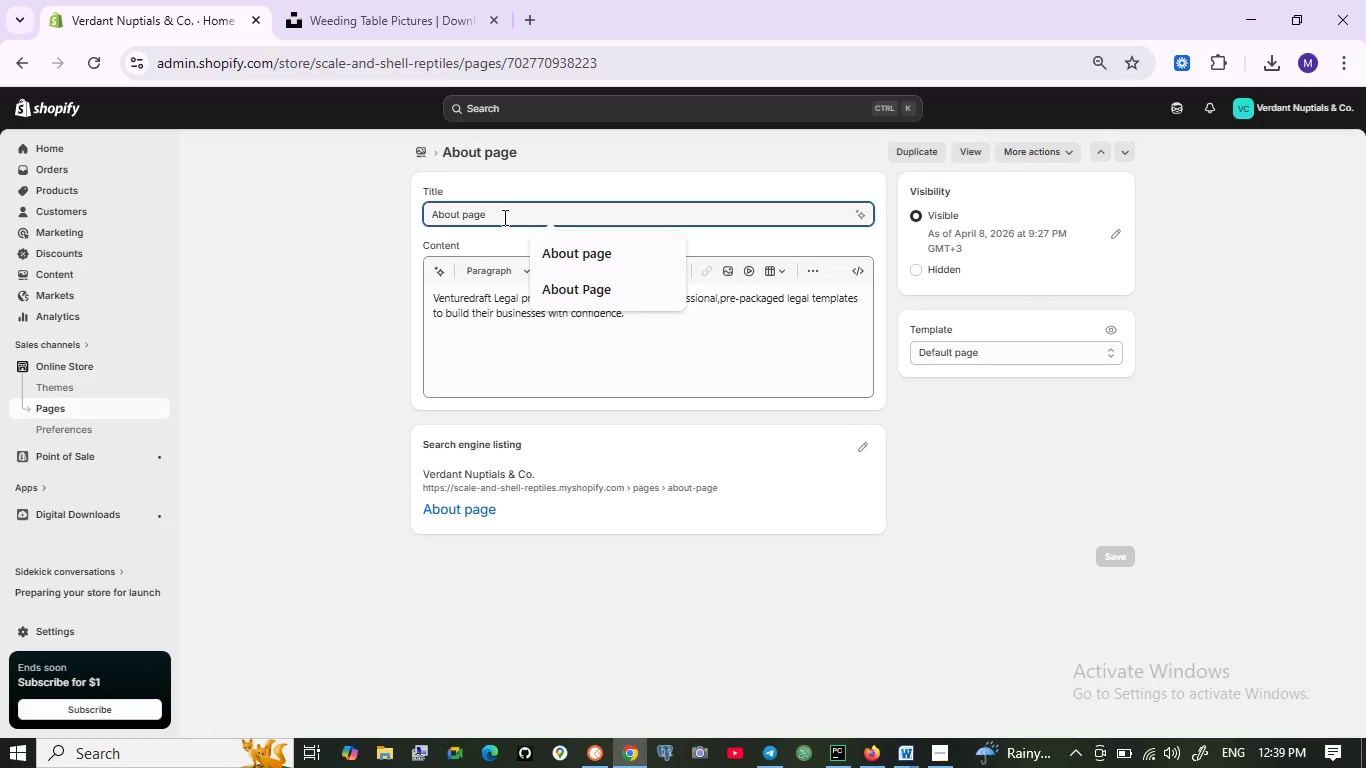 
key(Backspace)
key(Backspace)
key(Backspace)
key(Backspace)
type(Us)
 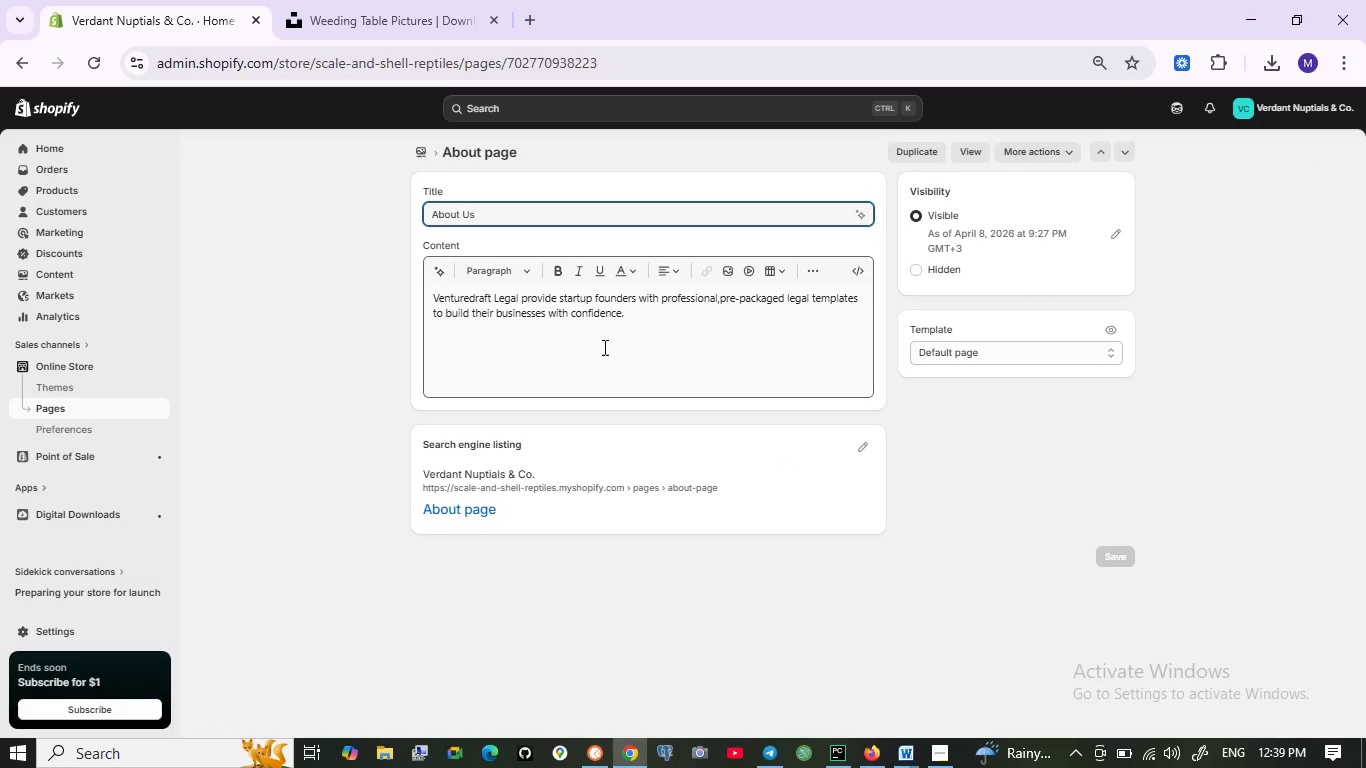 
double_click([630, 324])
 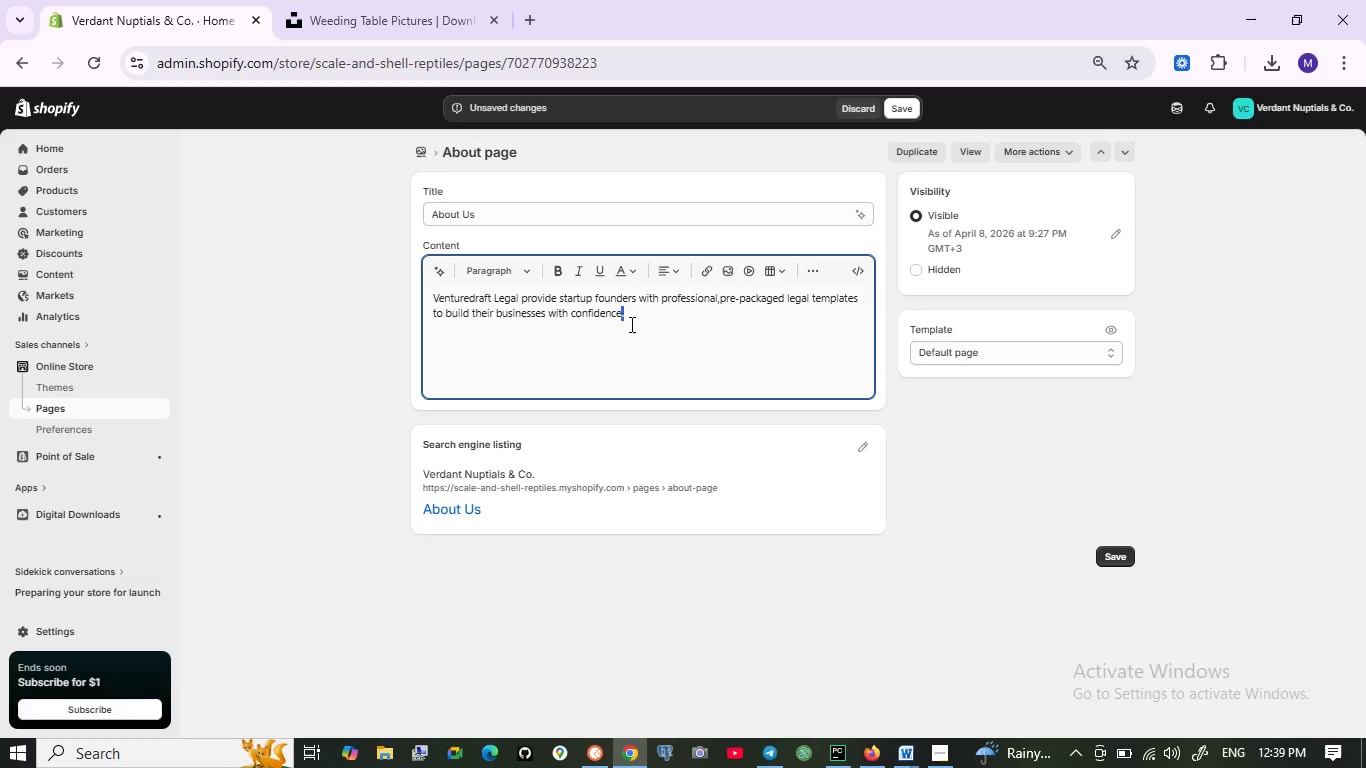 
key(Control+ControlLeft)
 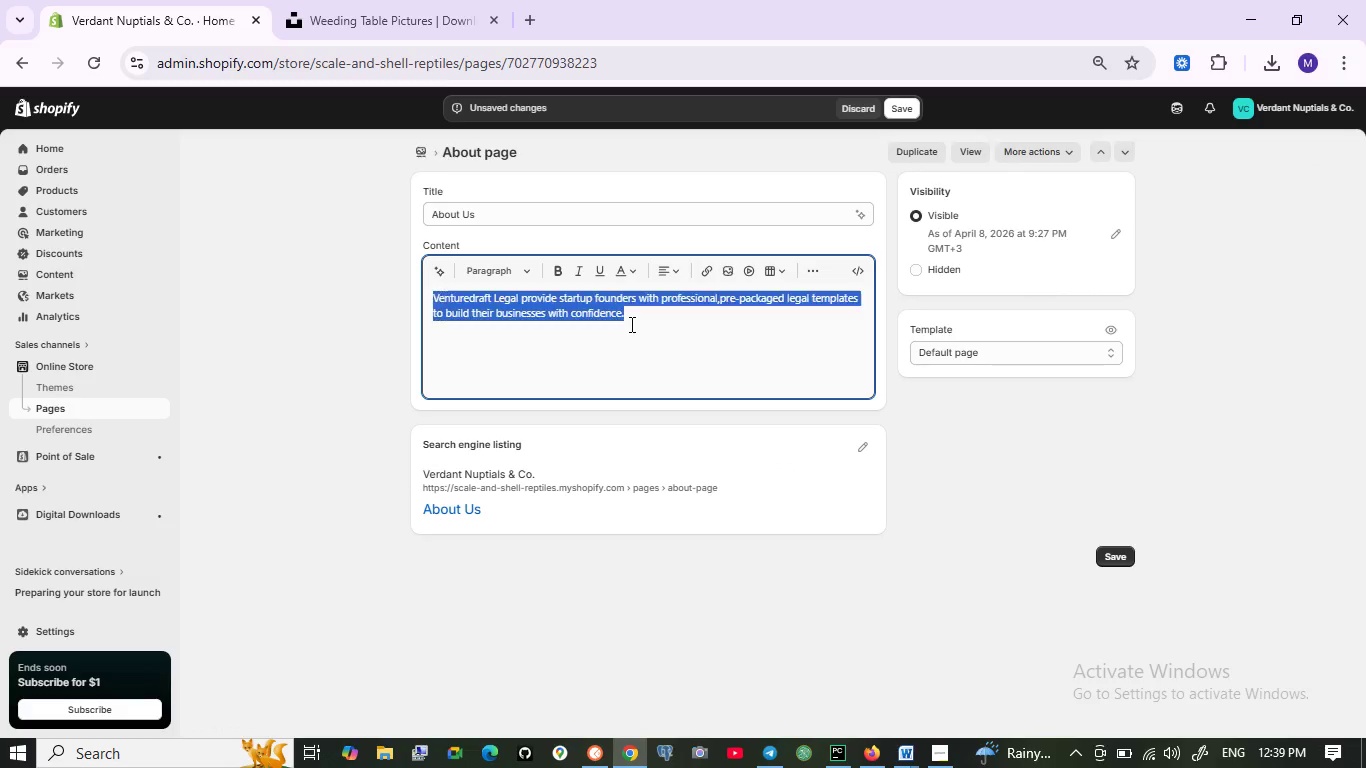 
key(Control+A)
 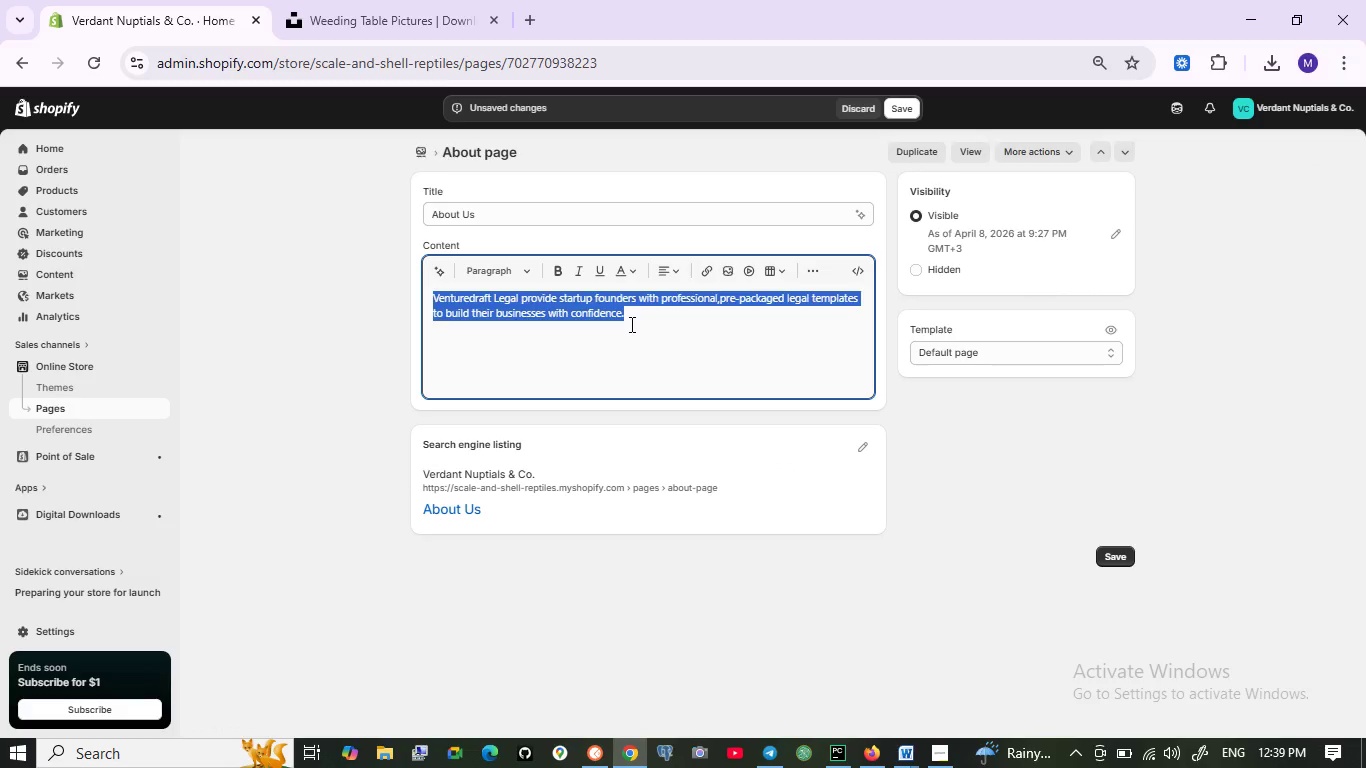 
key(Backspace)
 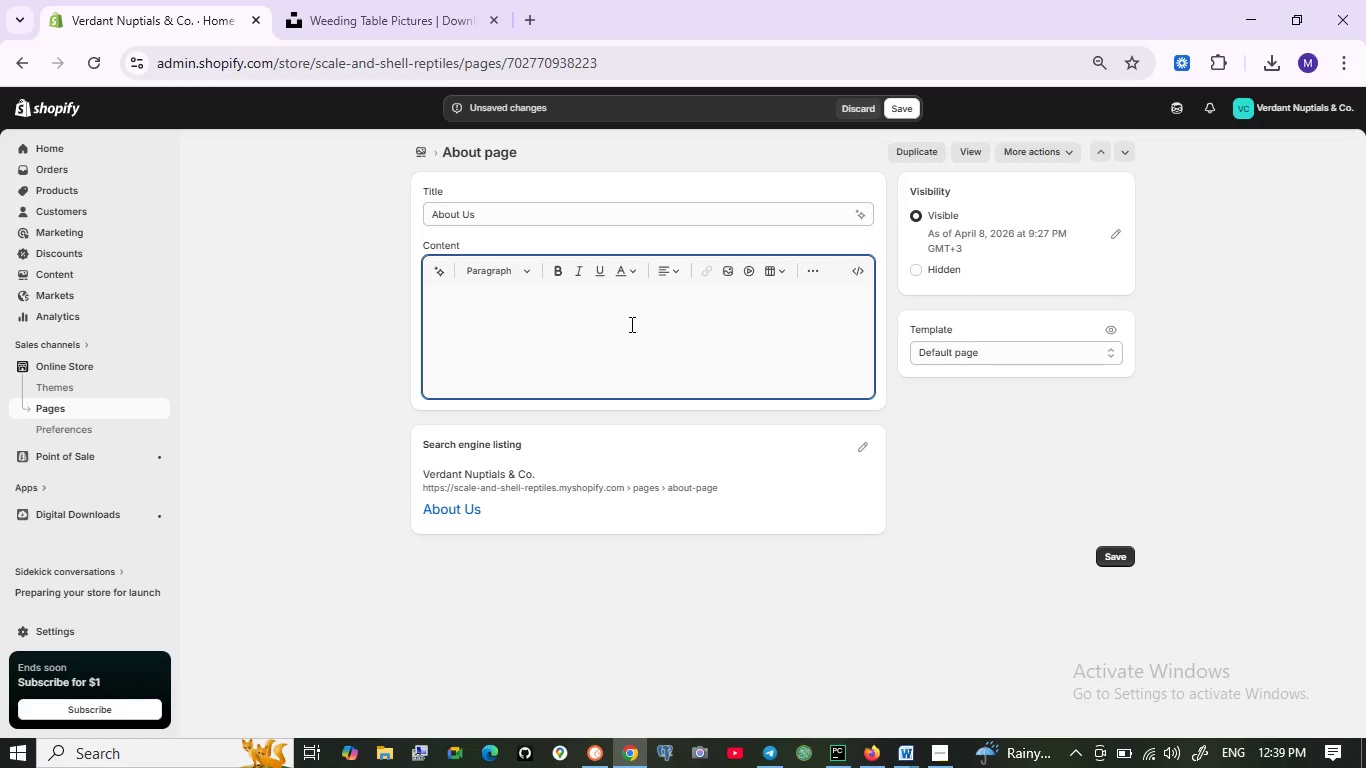 
wait(9.05)
 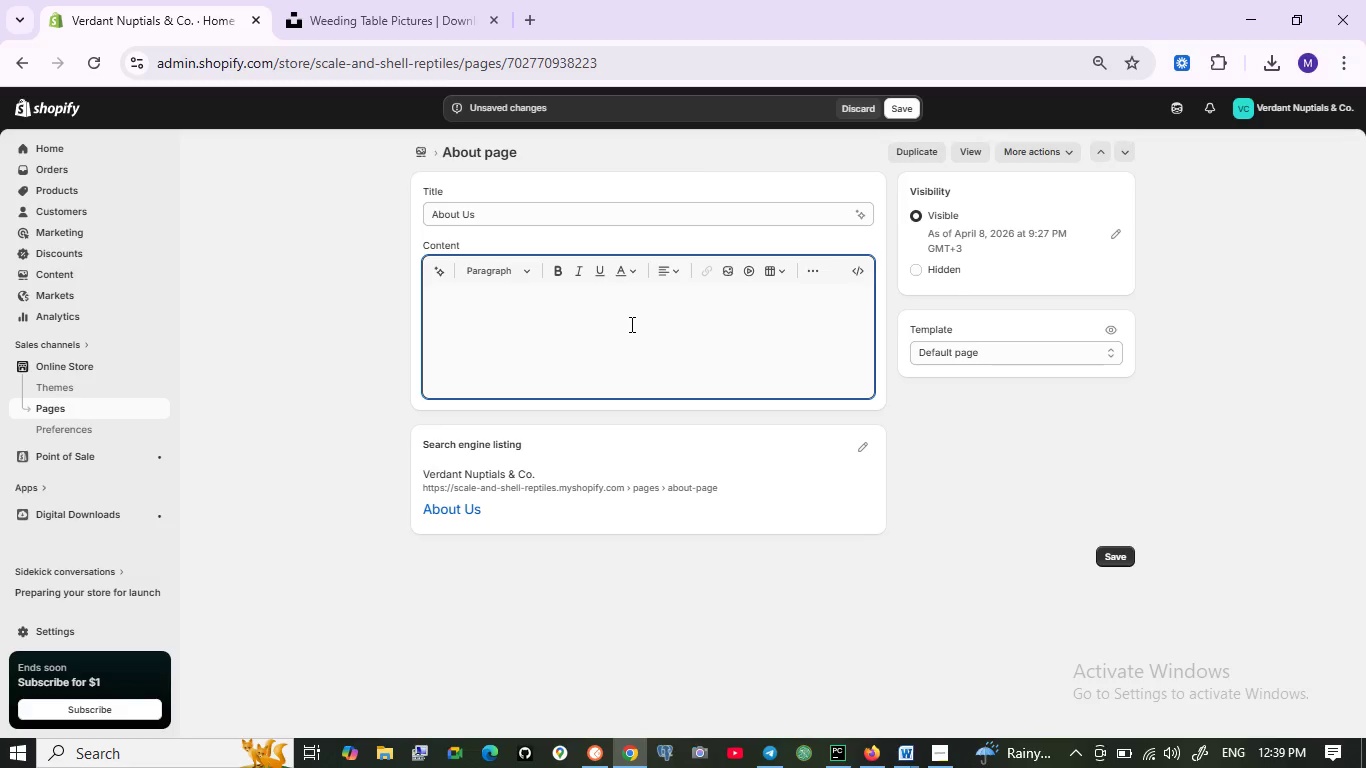 
key(Control+ControlLeft)
 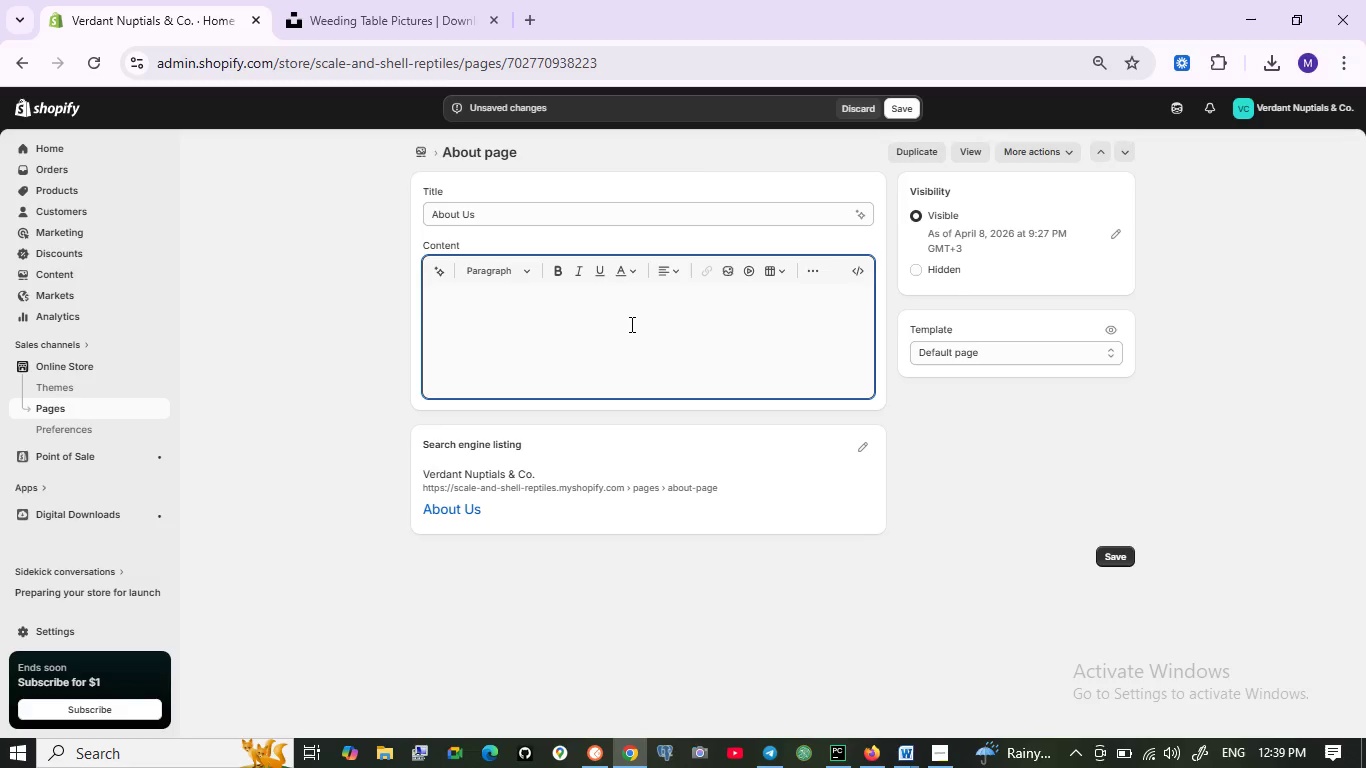 
key(Control+V)
 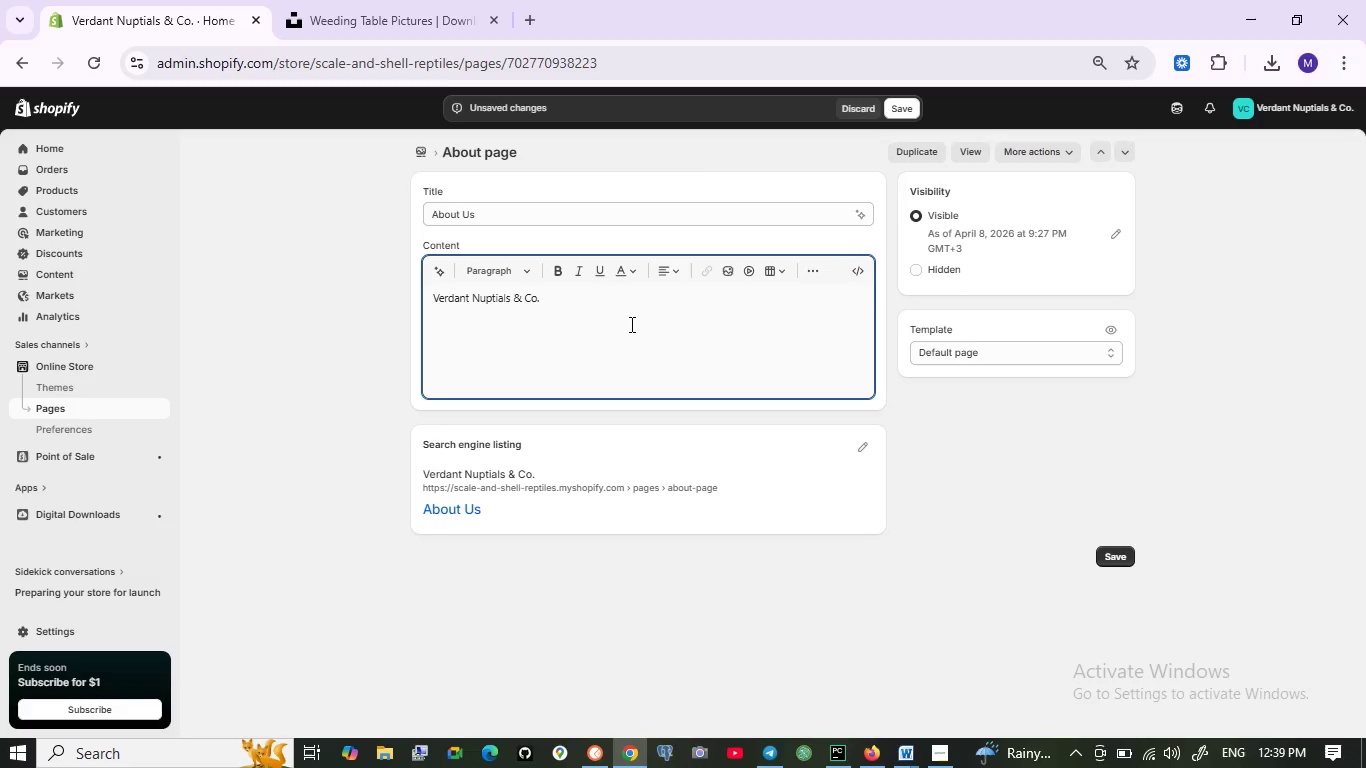 
key(Space)
 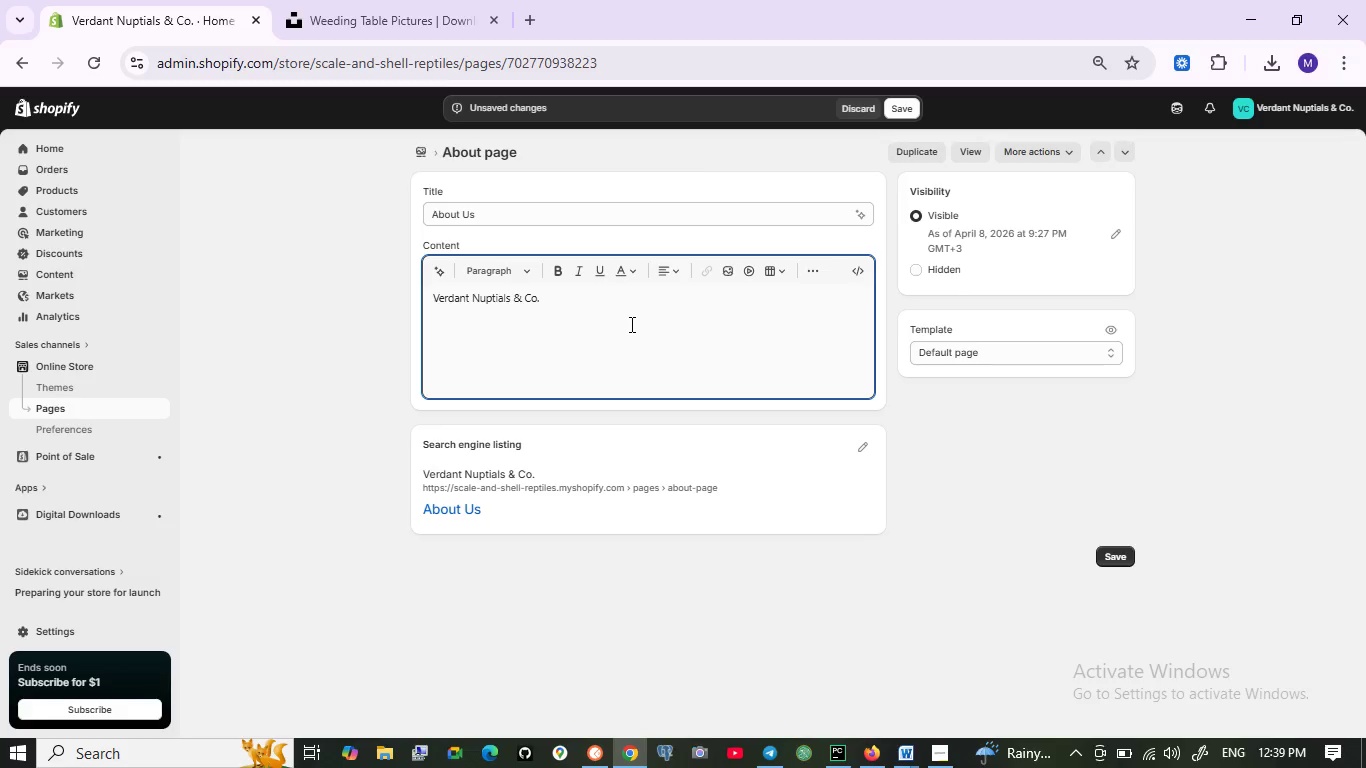 
type(is )
 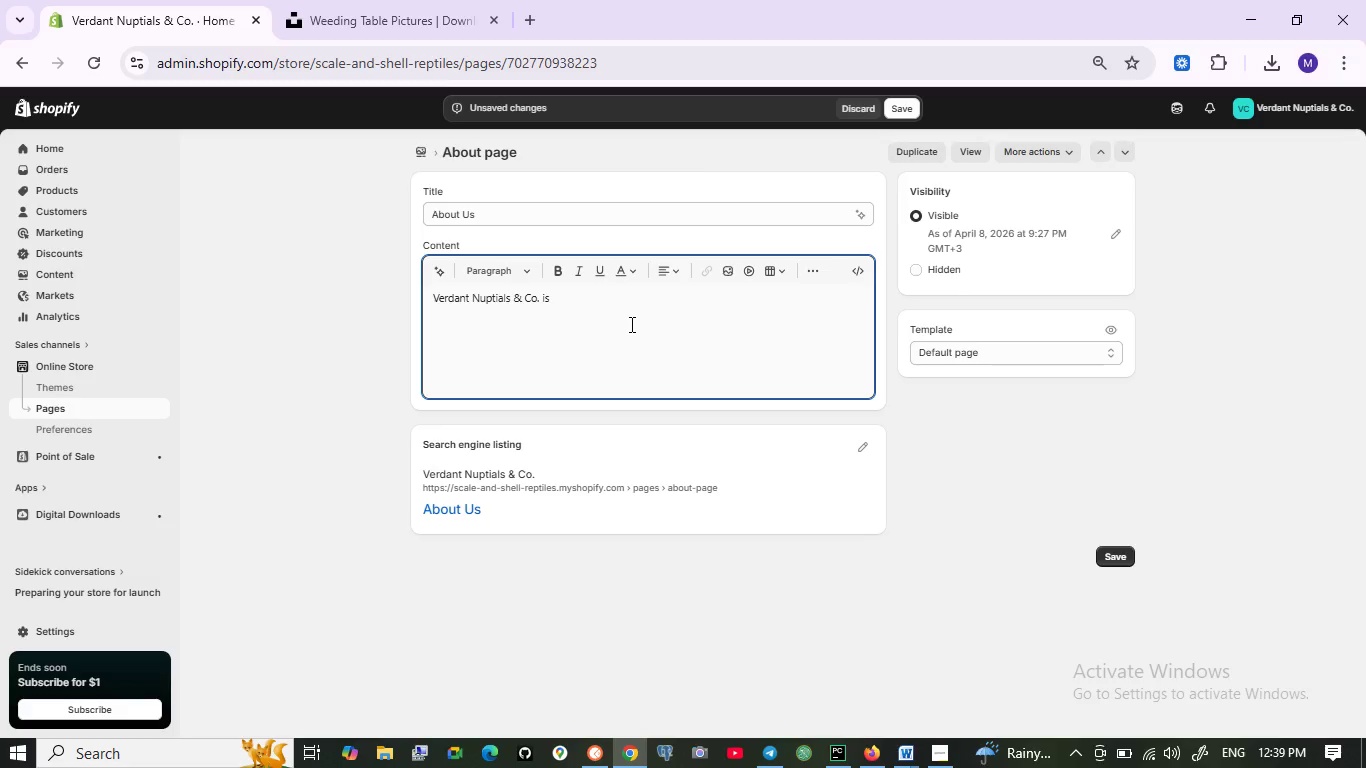 
wait(5.38)
 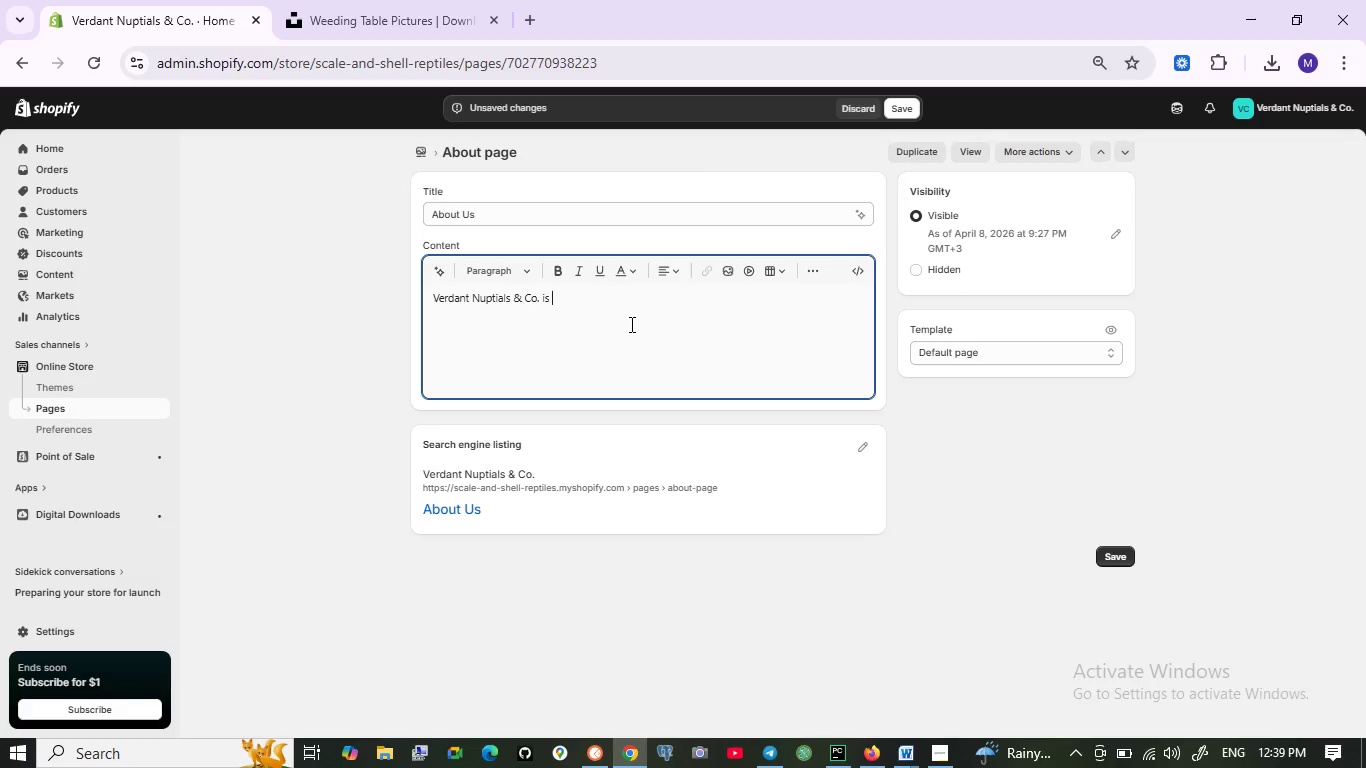 
type(a sustainable)
 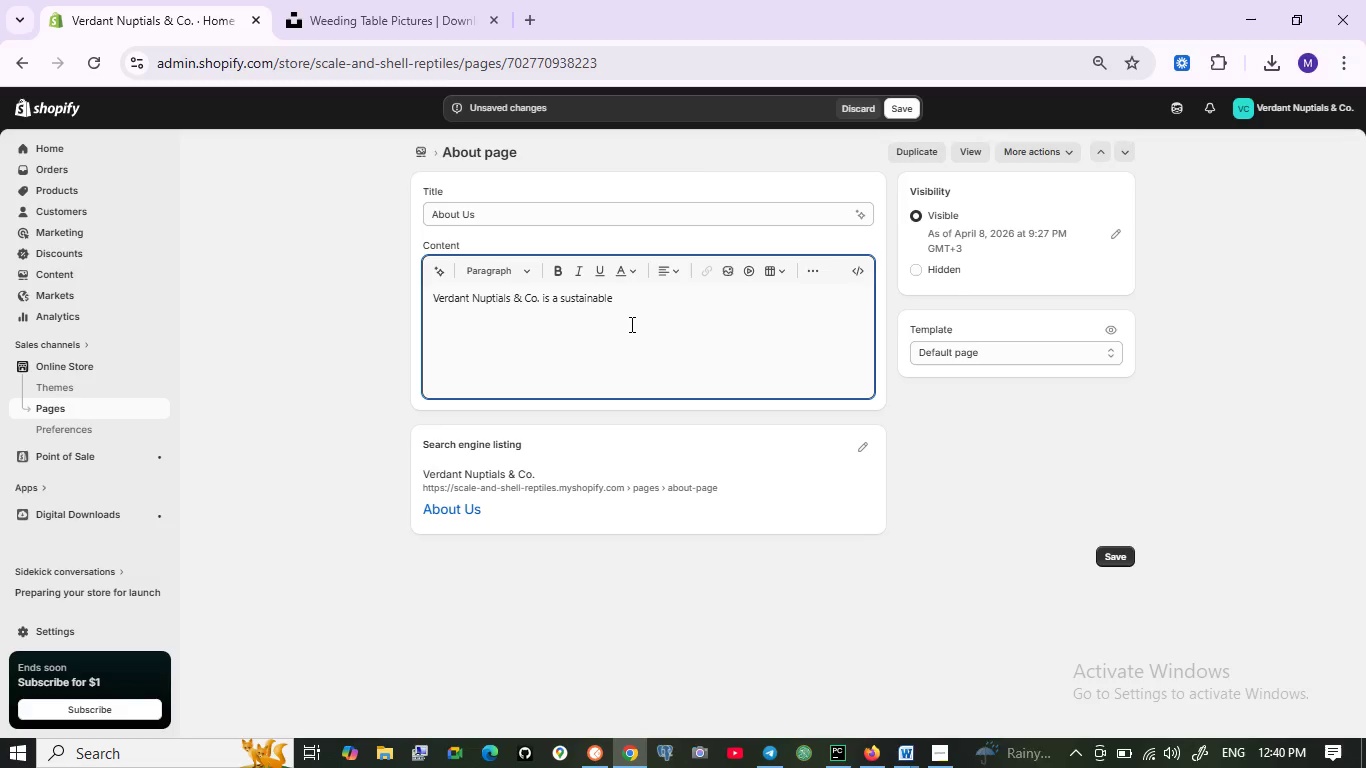 
wait(15.45)
 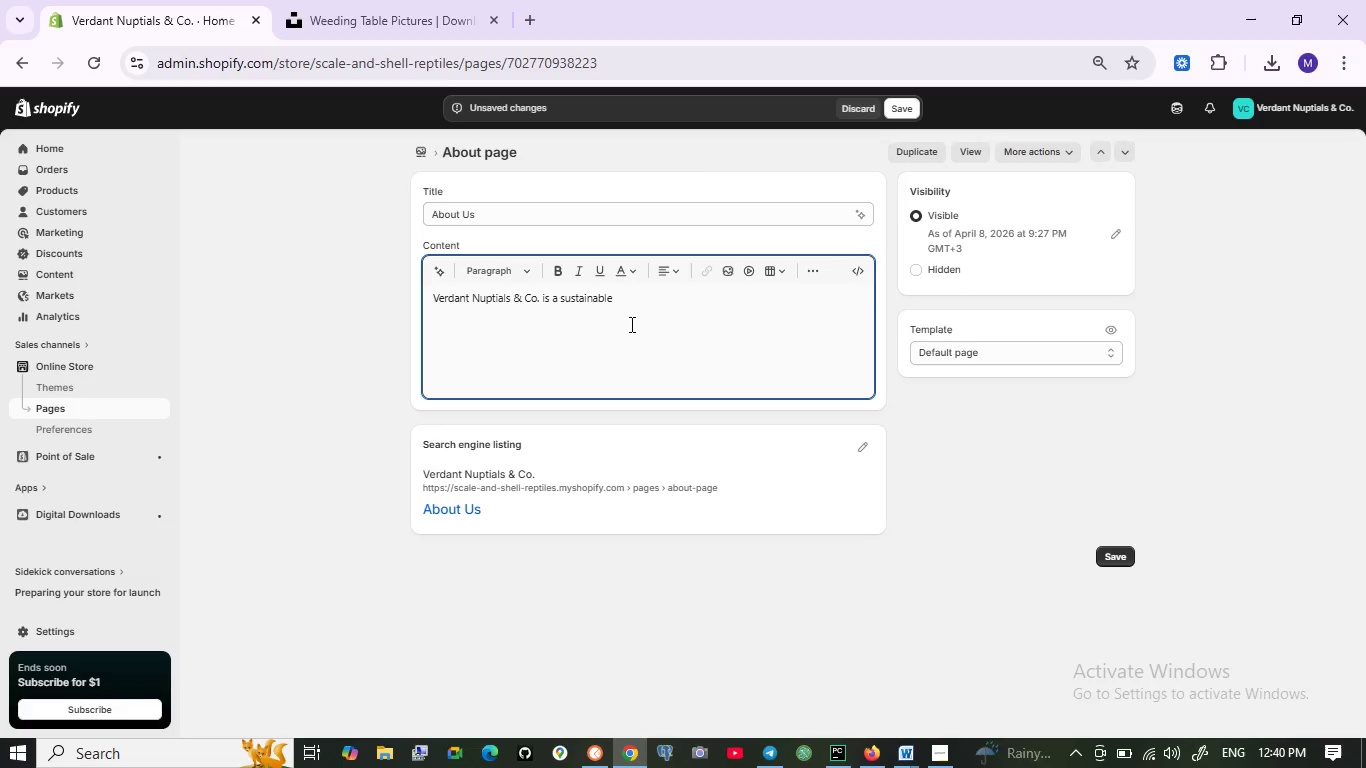 
type(event)
 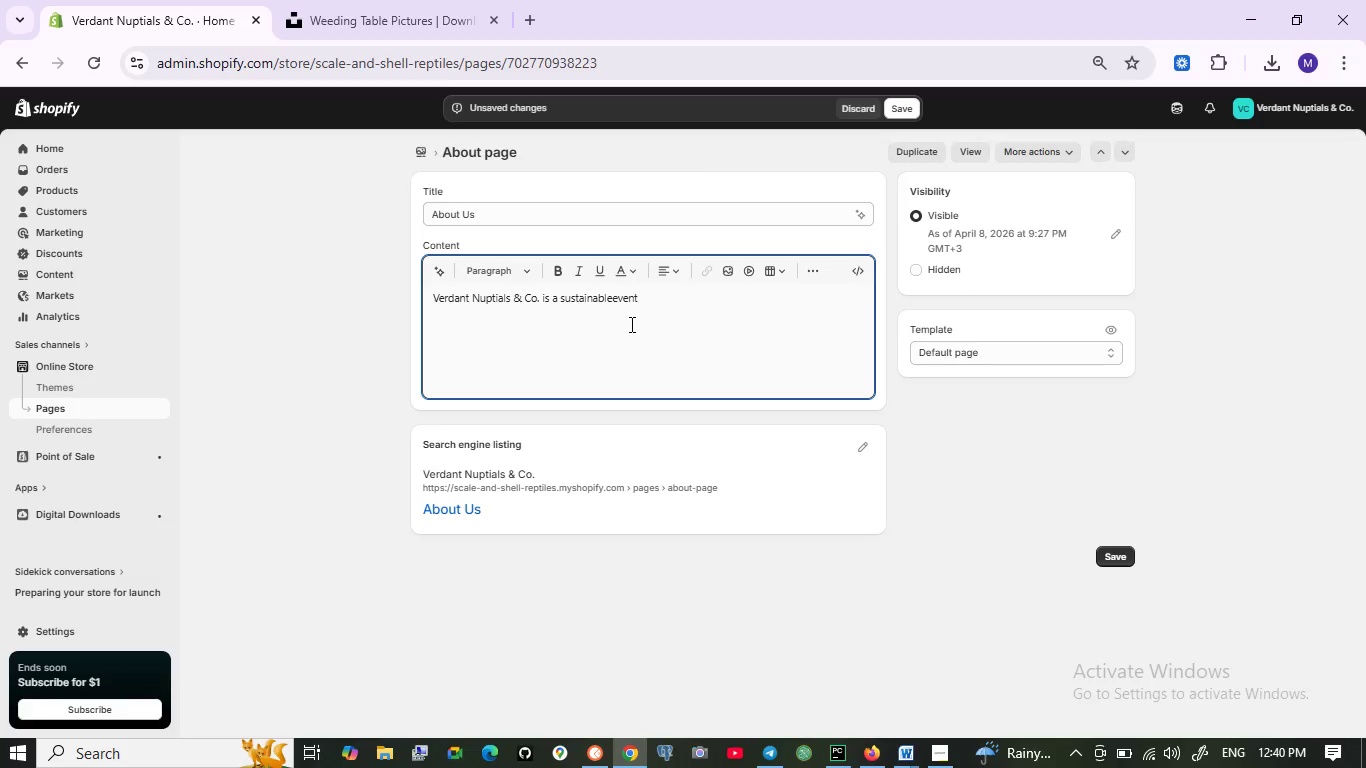 
key(ArrowLeft)
 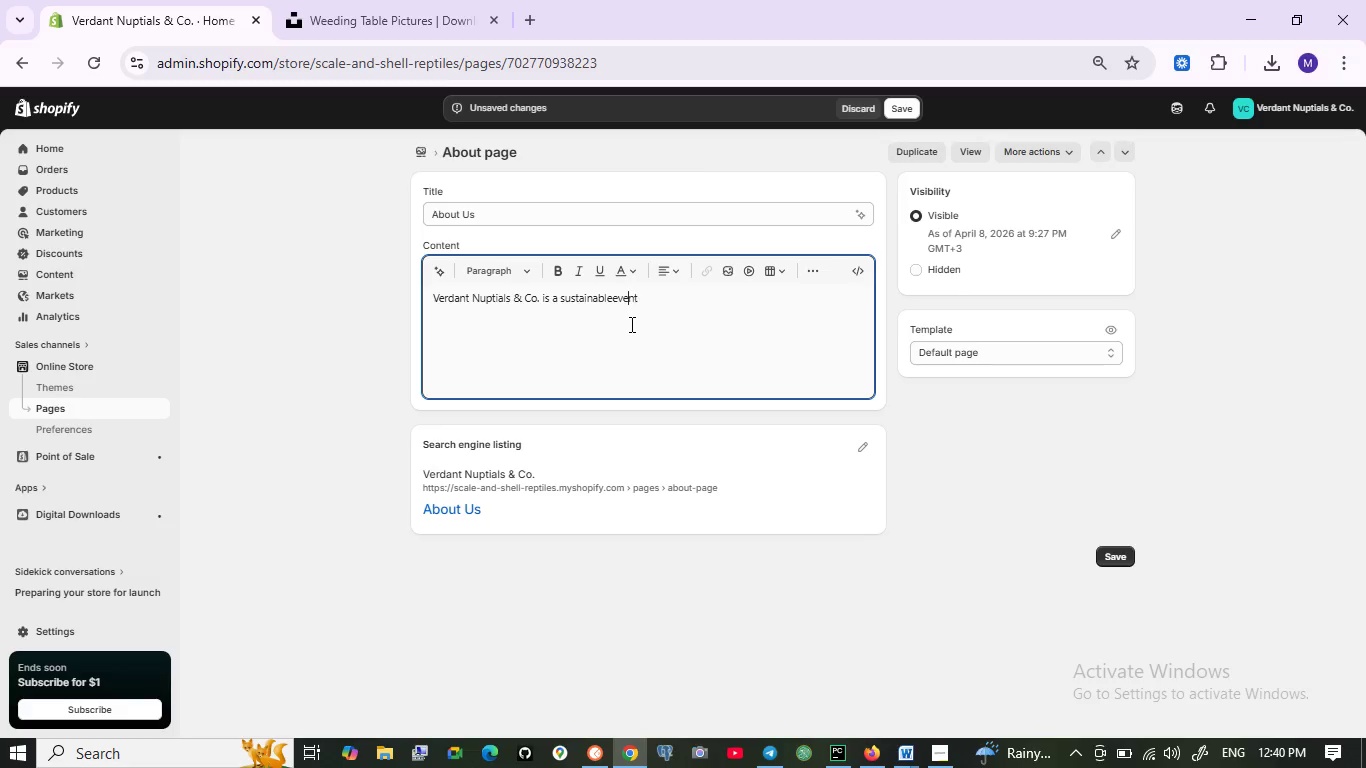 
key(ArrowLeft)
 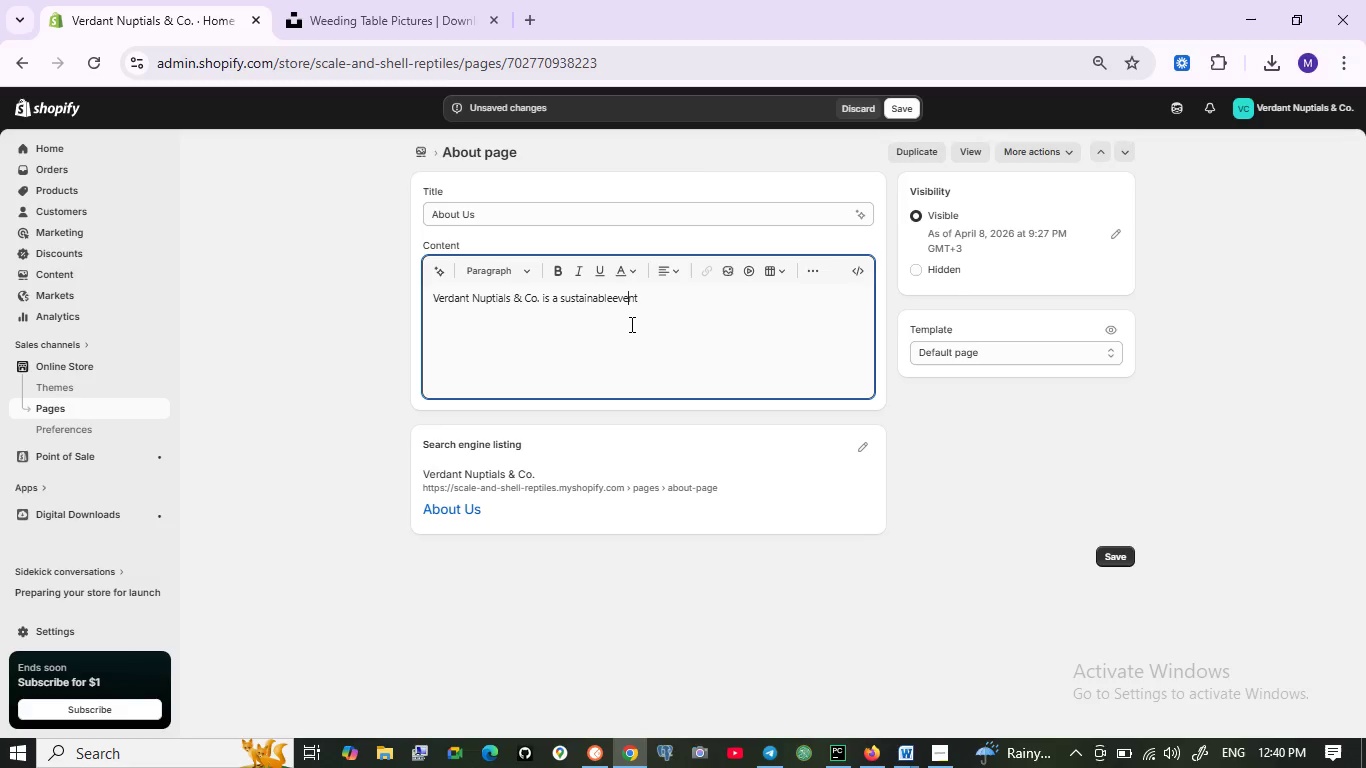 
key(ArrowLeft)
 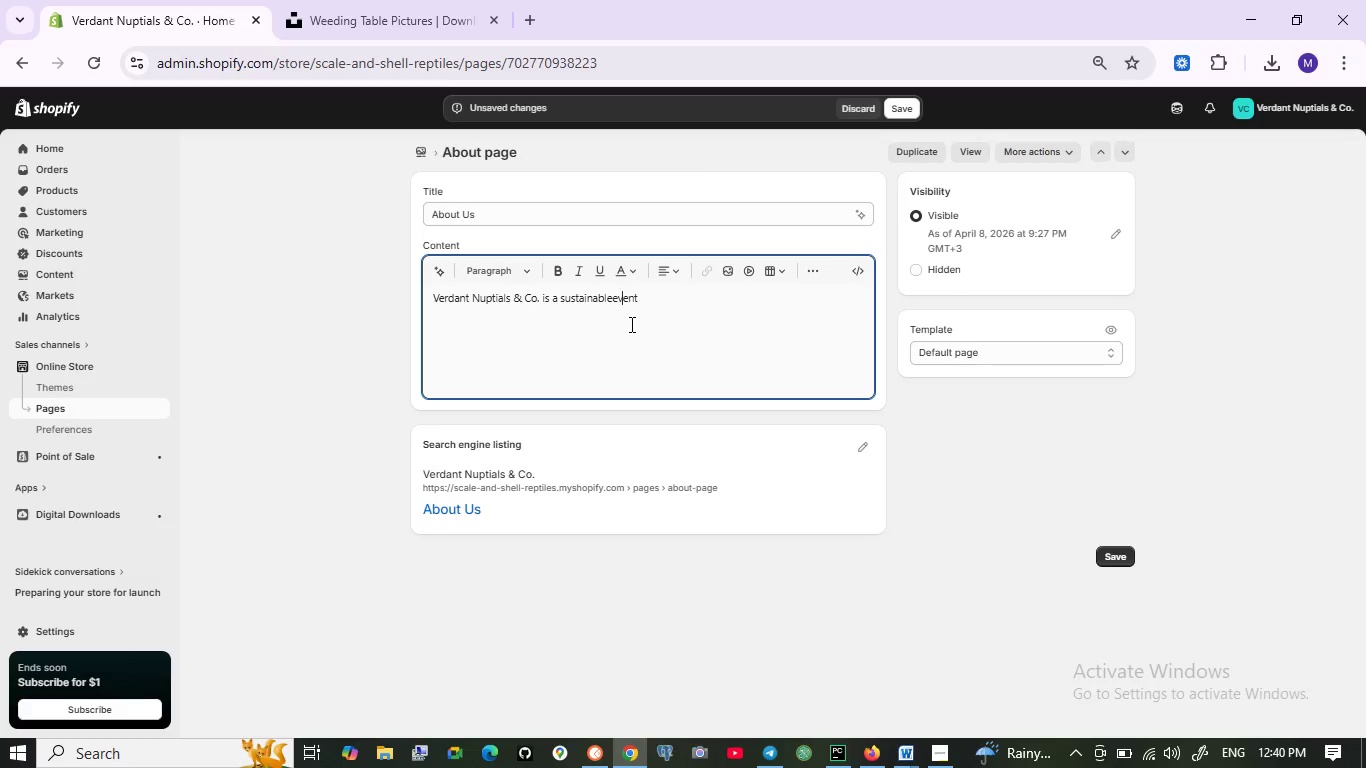 
key(ArrowLeft)
 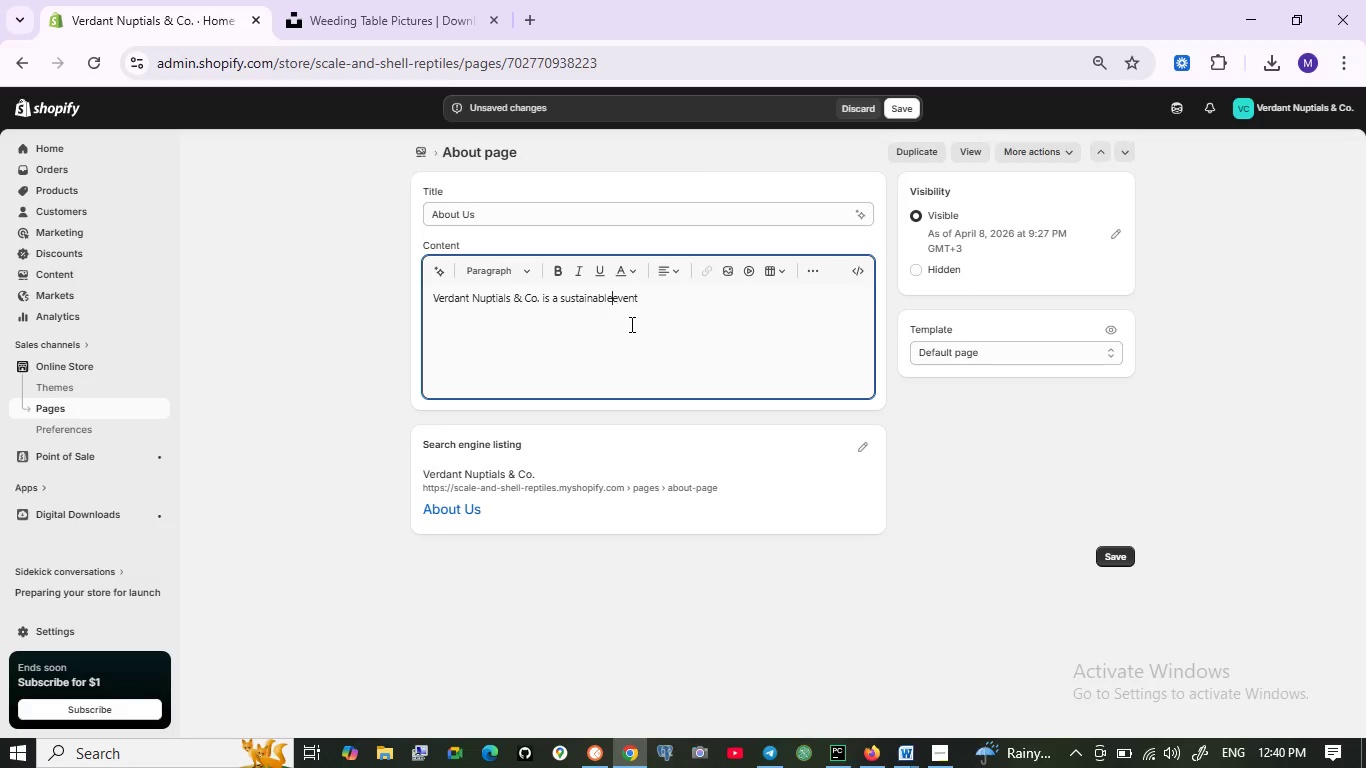 
key(ArrowLeft)
 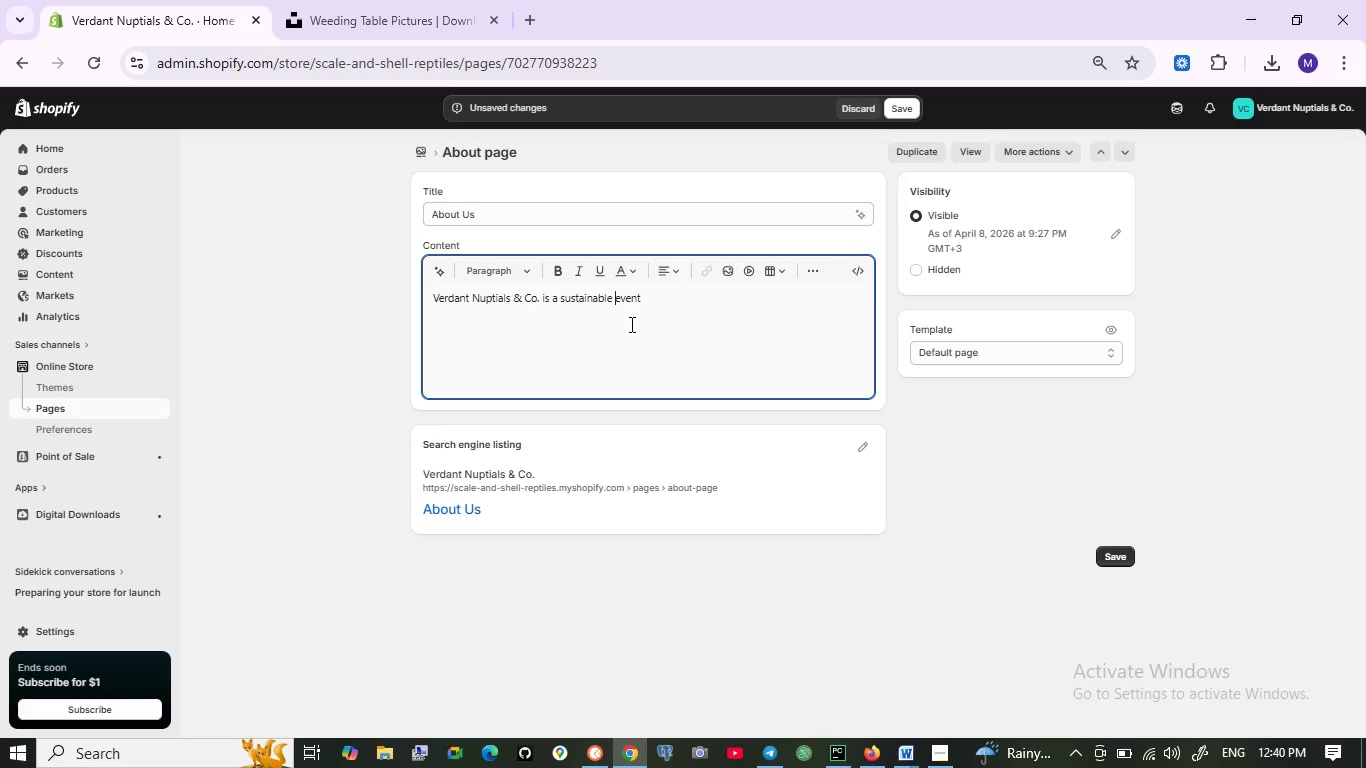 
type(  rental )
 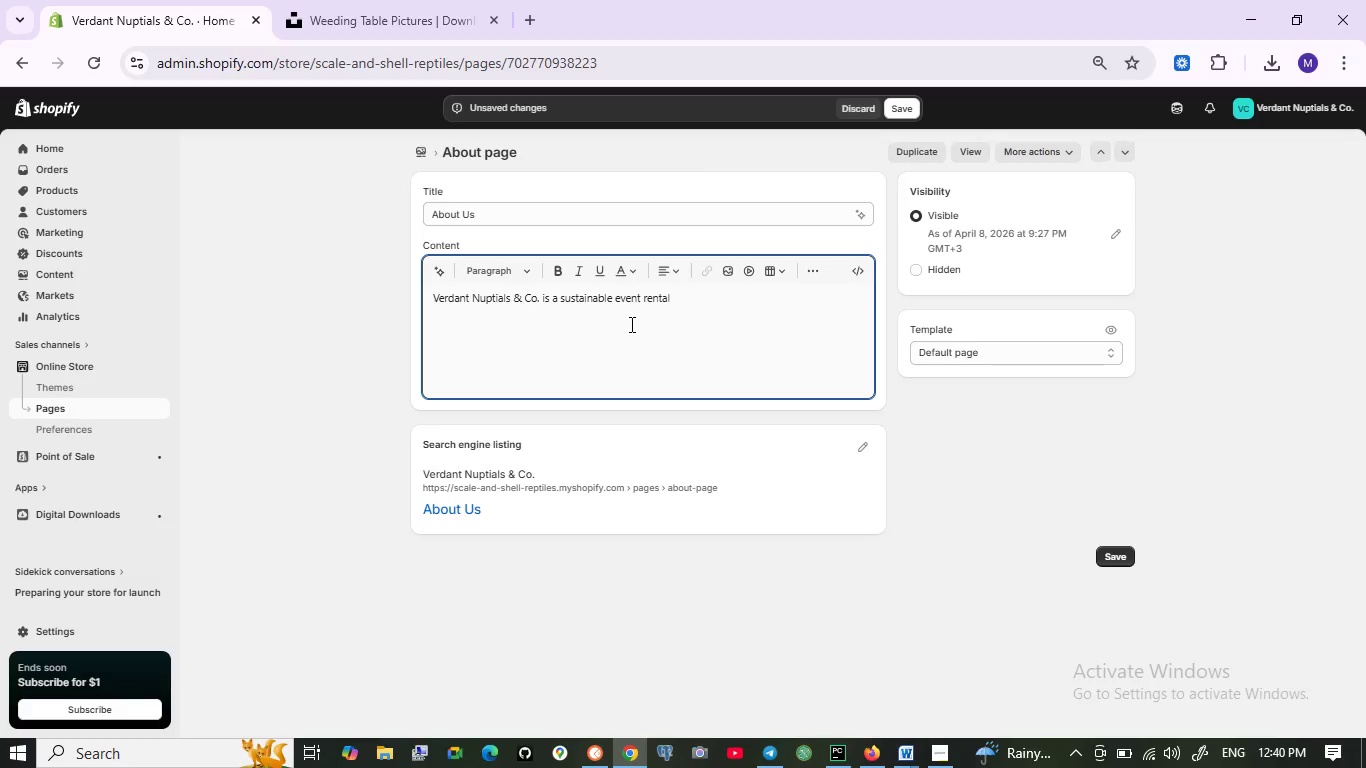 
hold_key(key=ArrowRight, duration=0.64)
 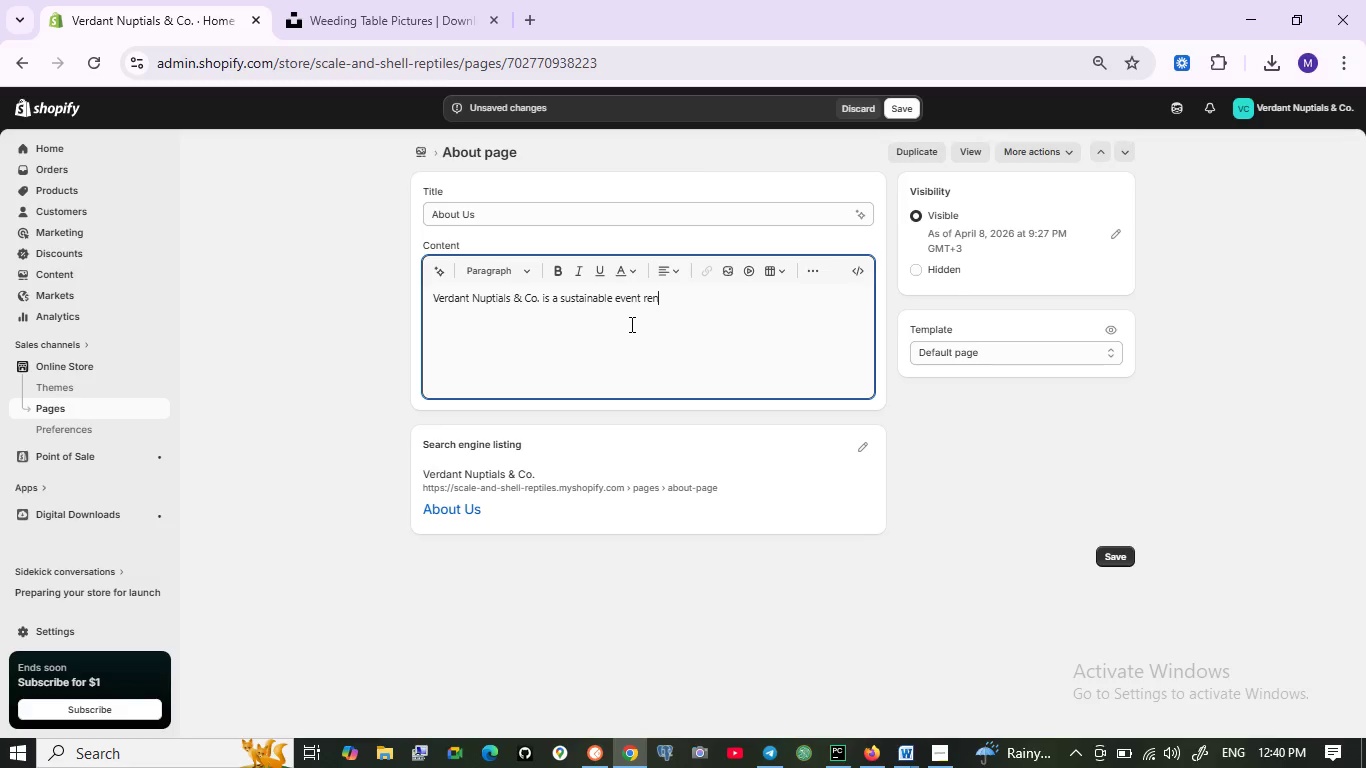 
type(brand specializing)
 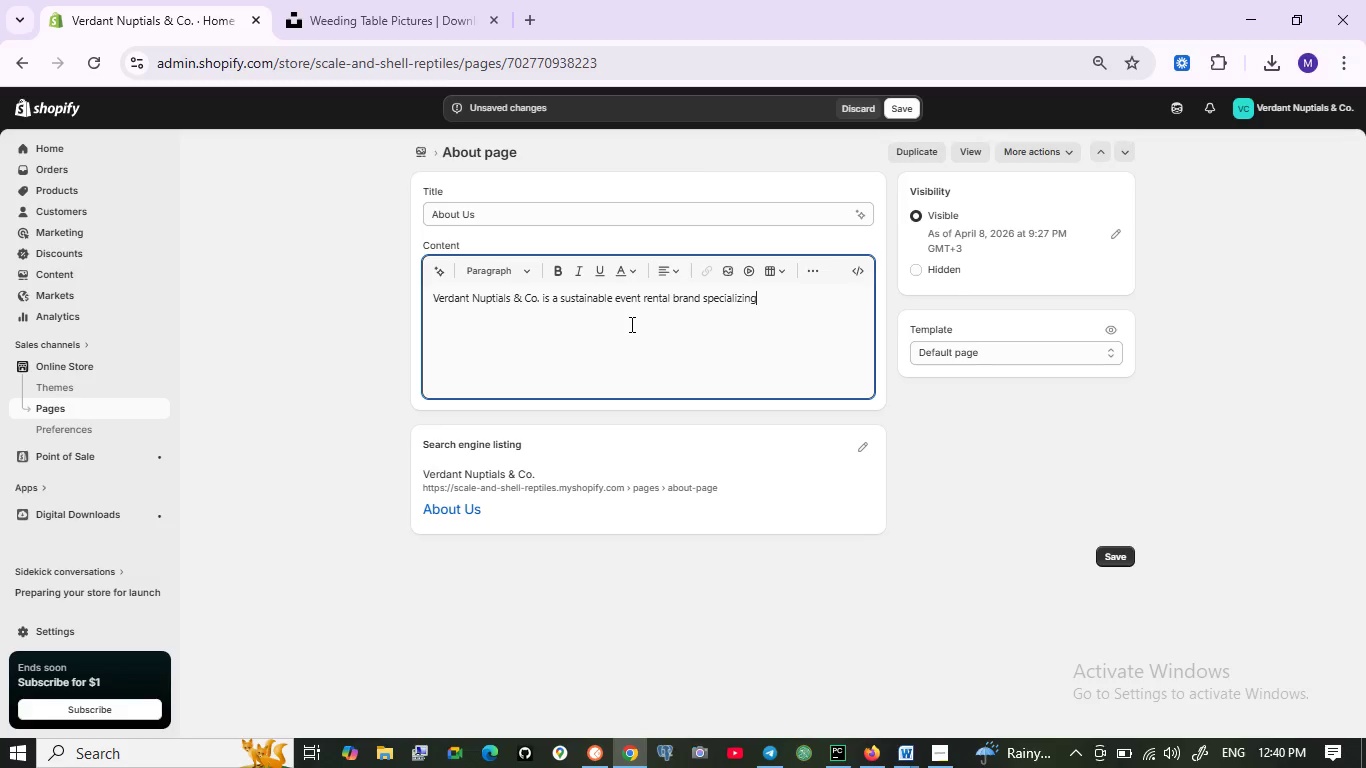 
type( in lexury)
key(Backspace)
key(Backspace)
key(Backspace)
key(Backspace)
key(Backspace)
type(uxury)
 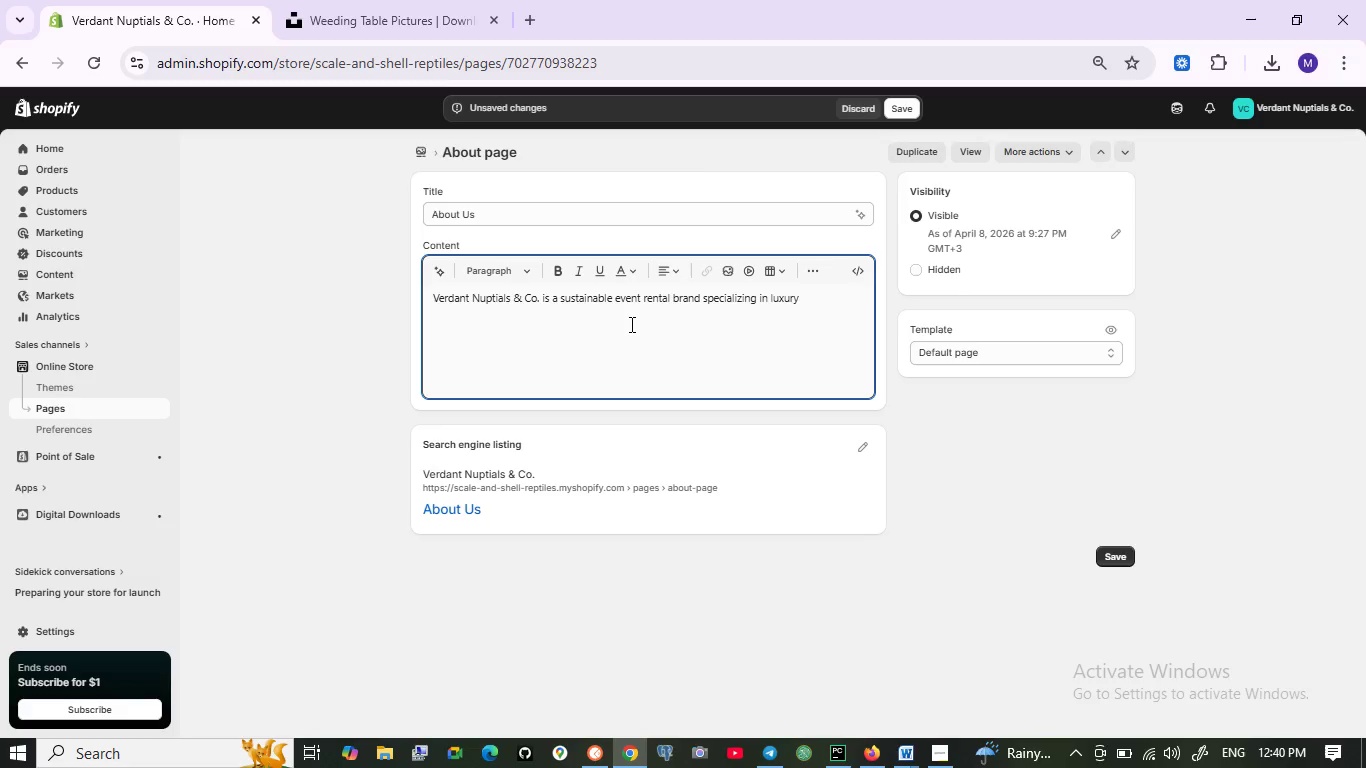 
wait(6.3)
 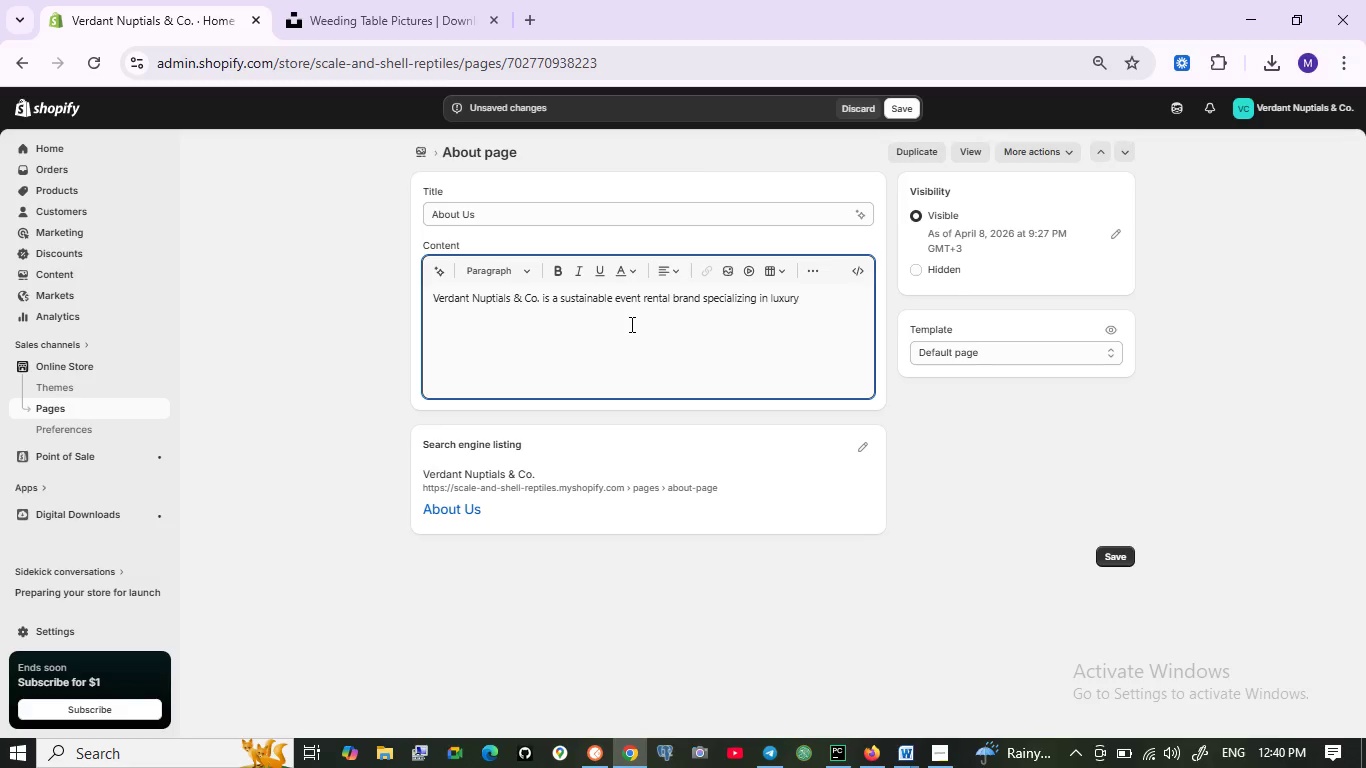 
type( micro wee)
key(Backspace)
type(dding )
 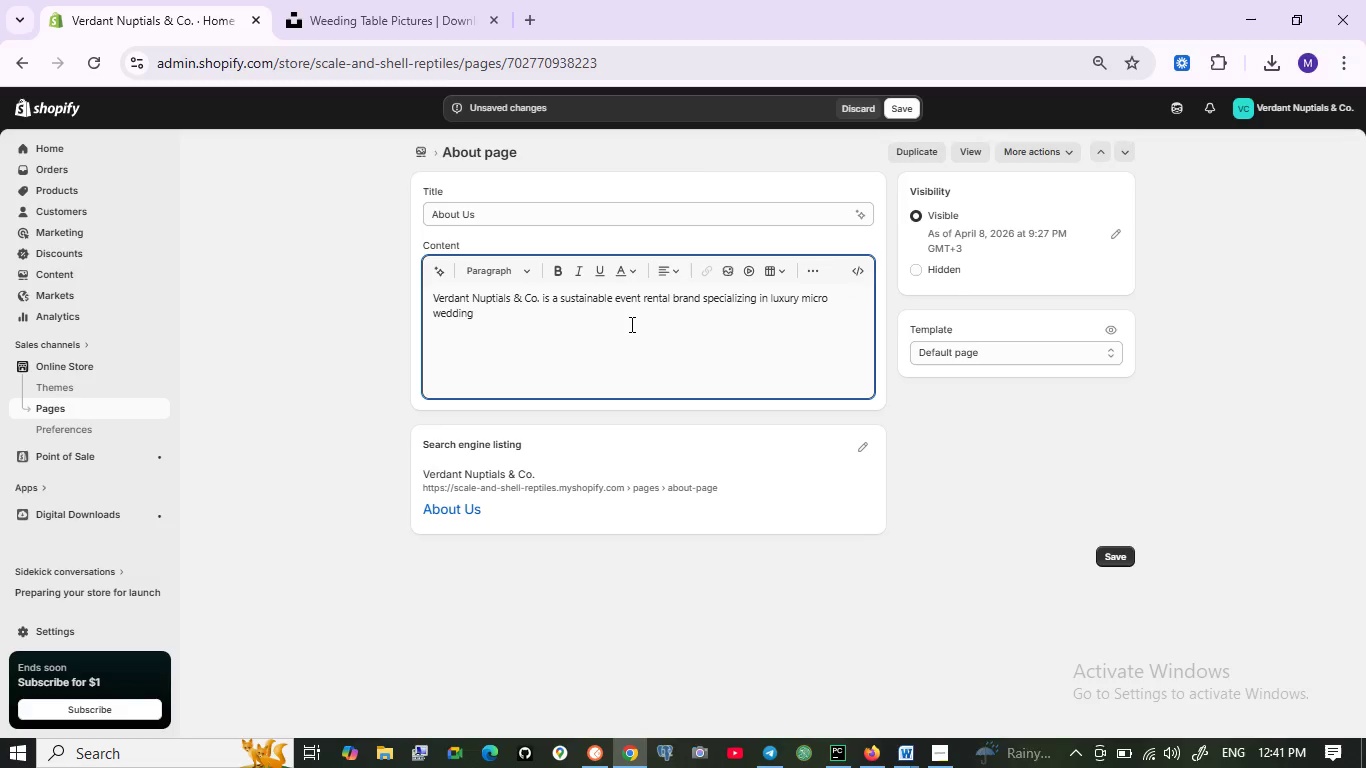 
key(ArrowLeft)
 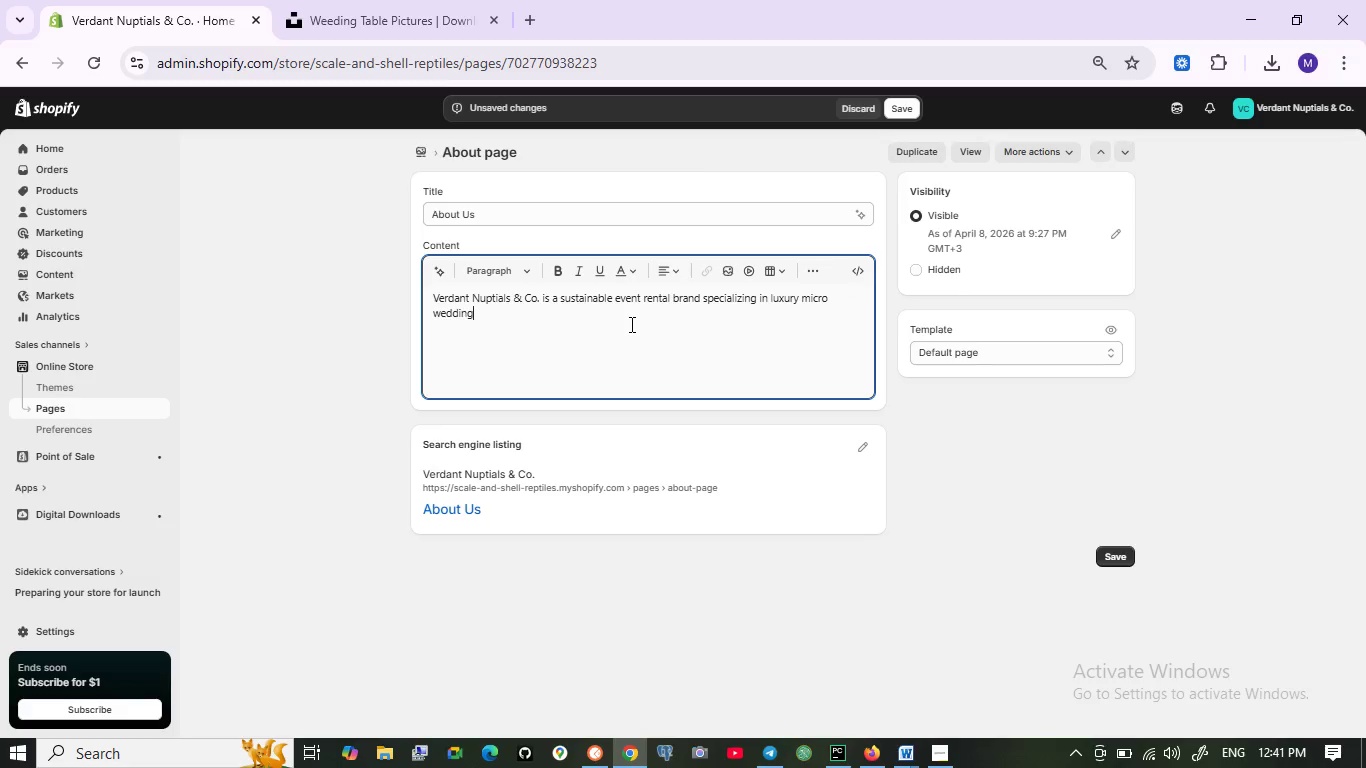 
key(ArrowLeft)
 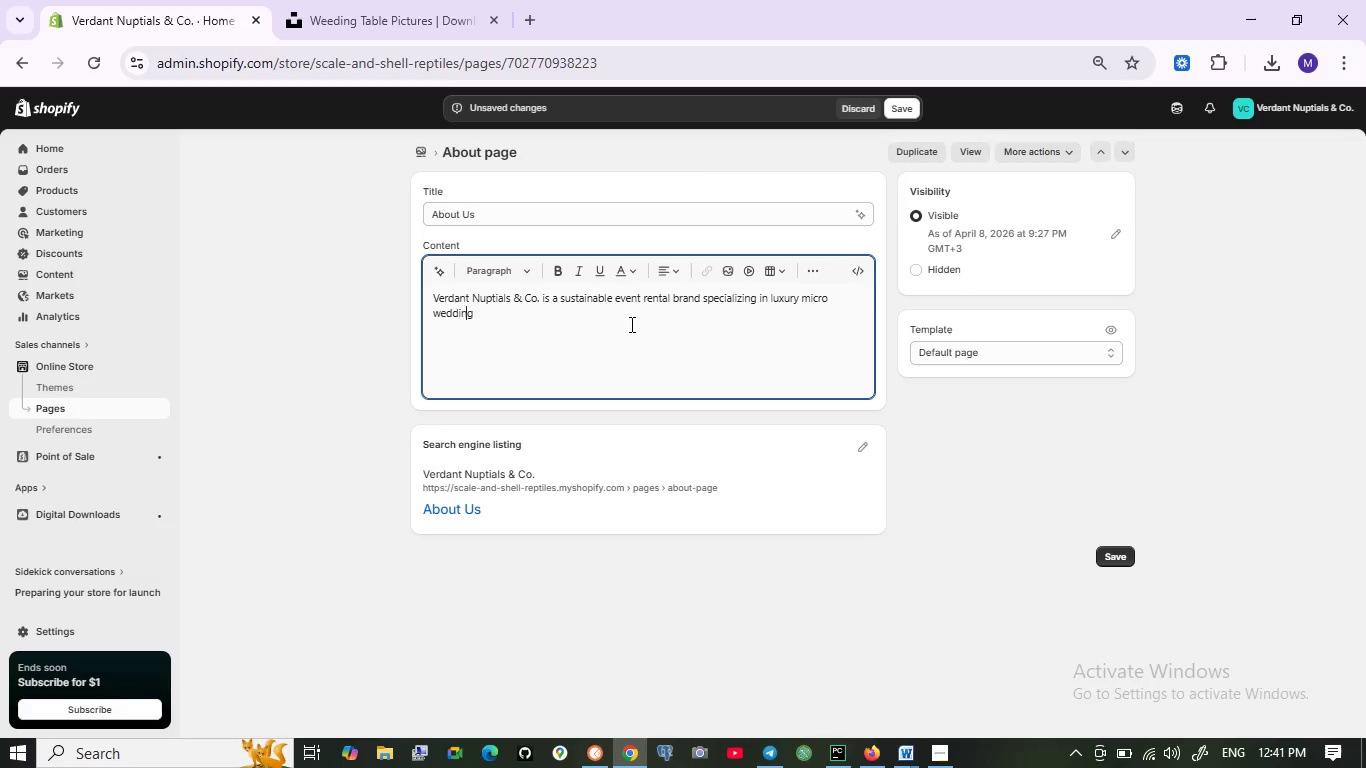 
key(ArrowLeft)
 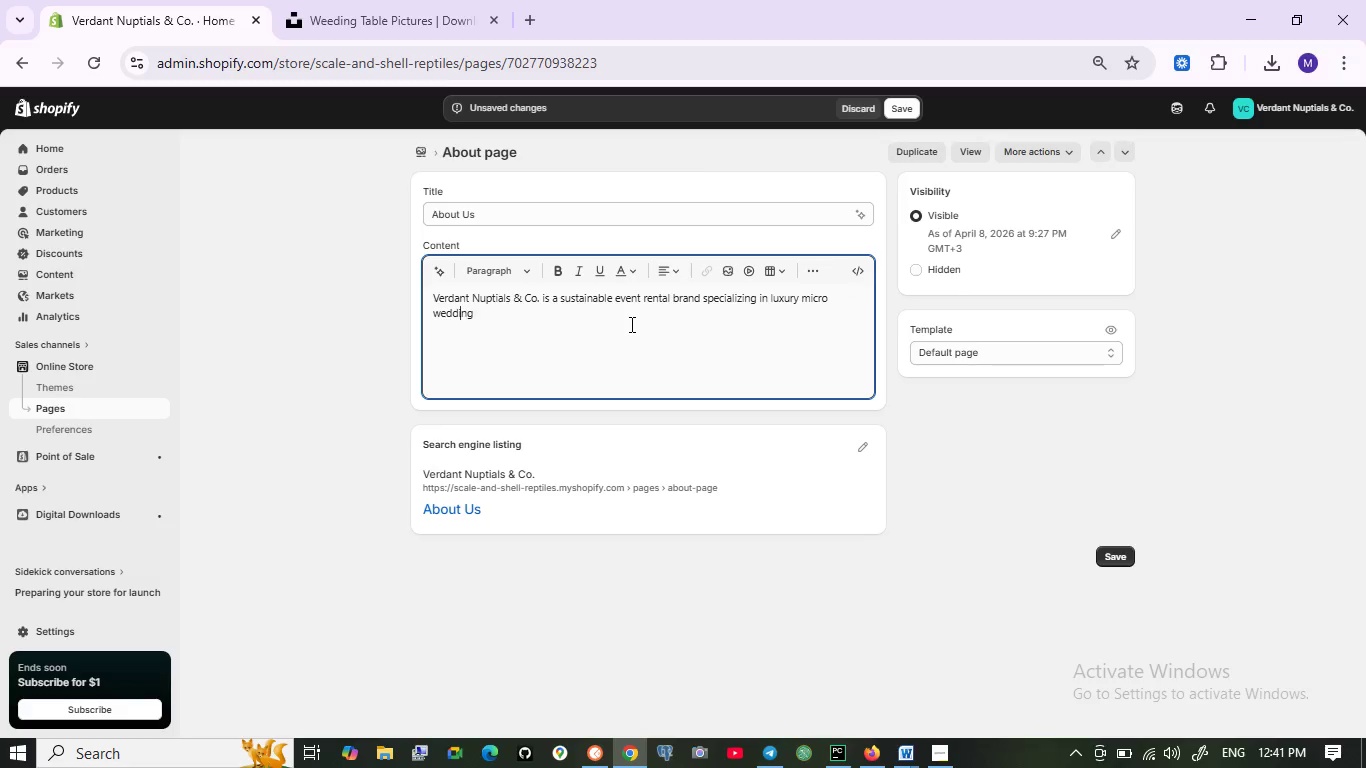 
key(ArrowLeft)
 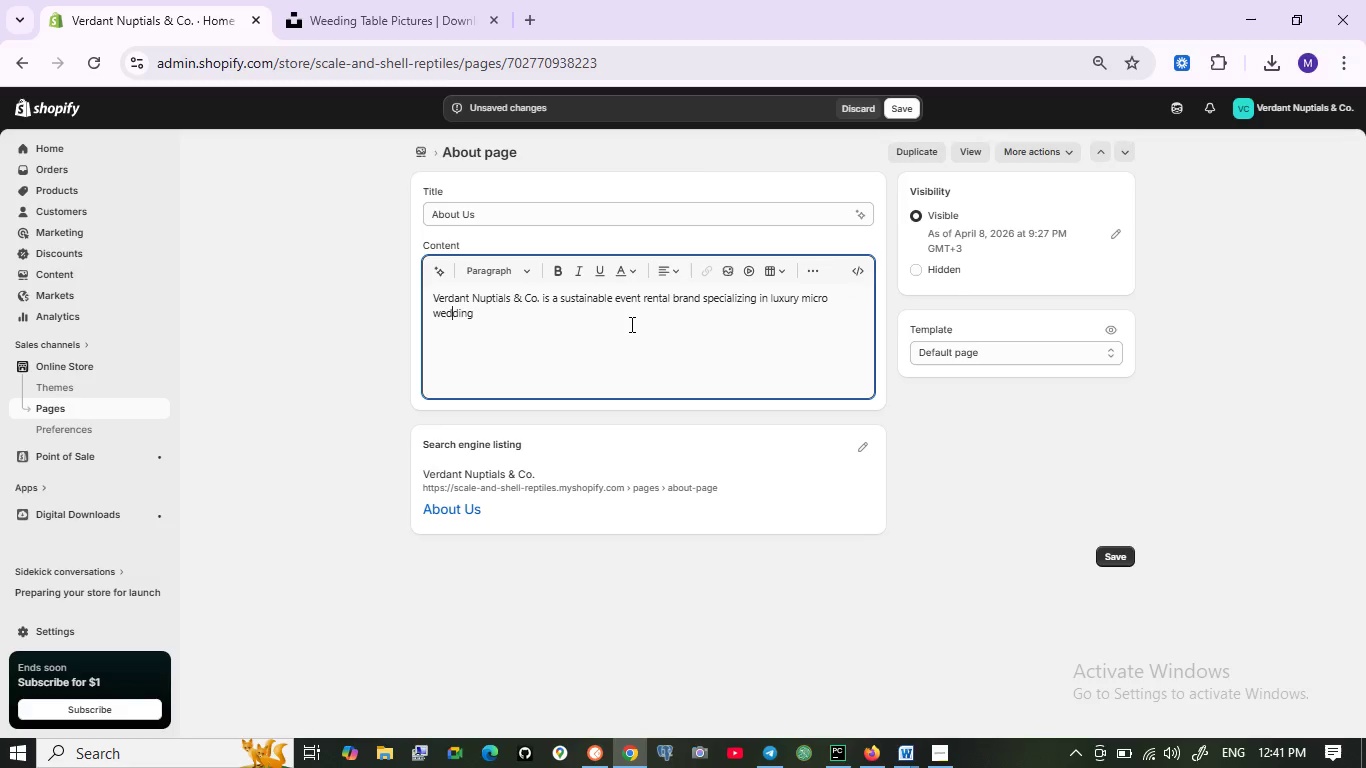 
key(ArrowLeft)
 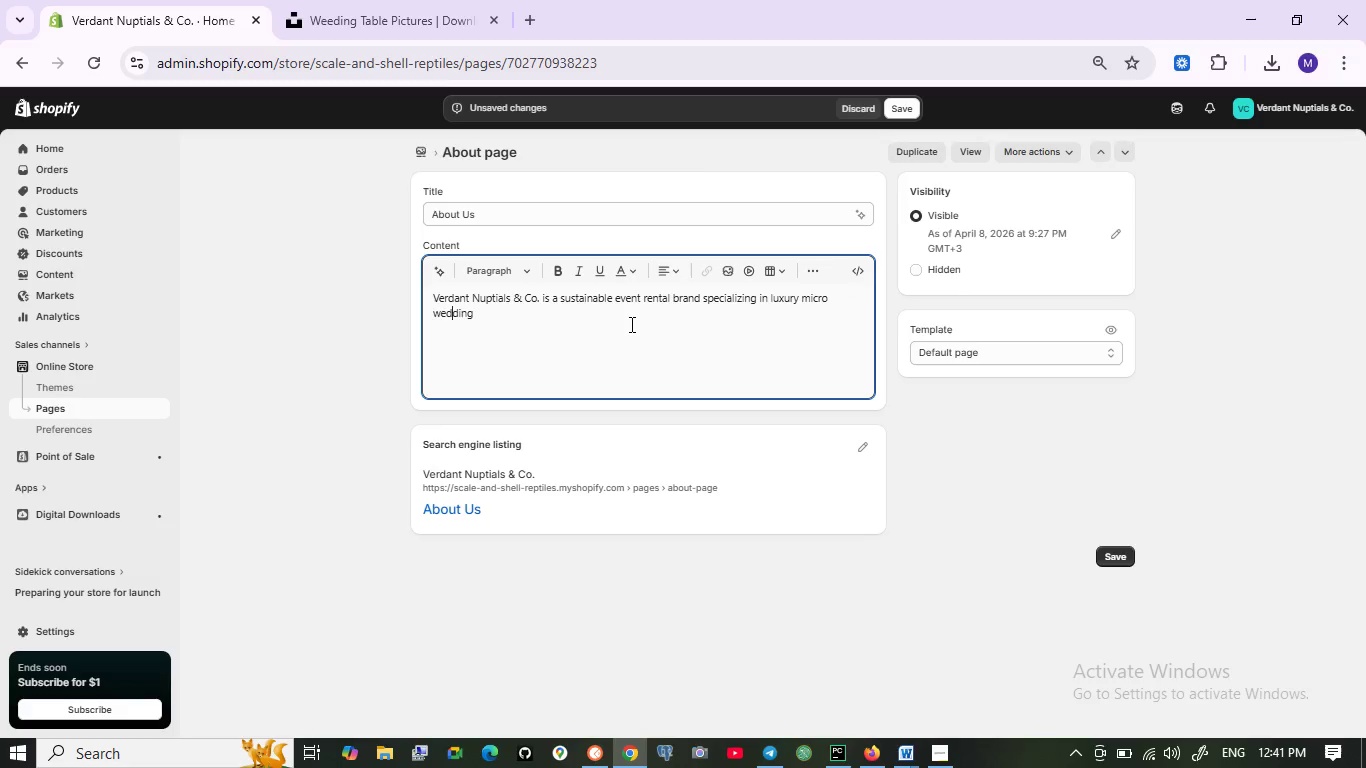 
key(ArrowLeft)
 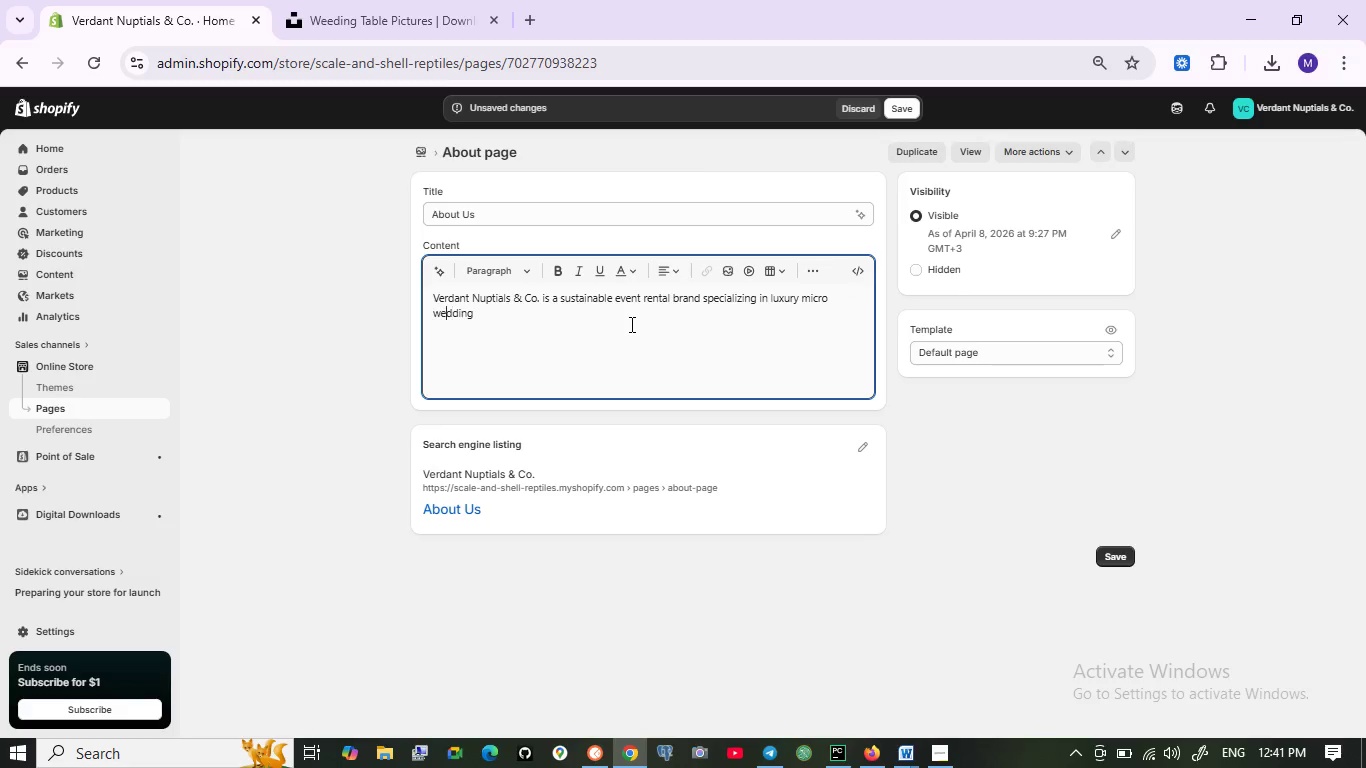 
key(ArrowLeft)
 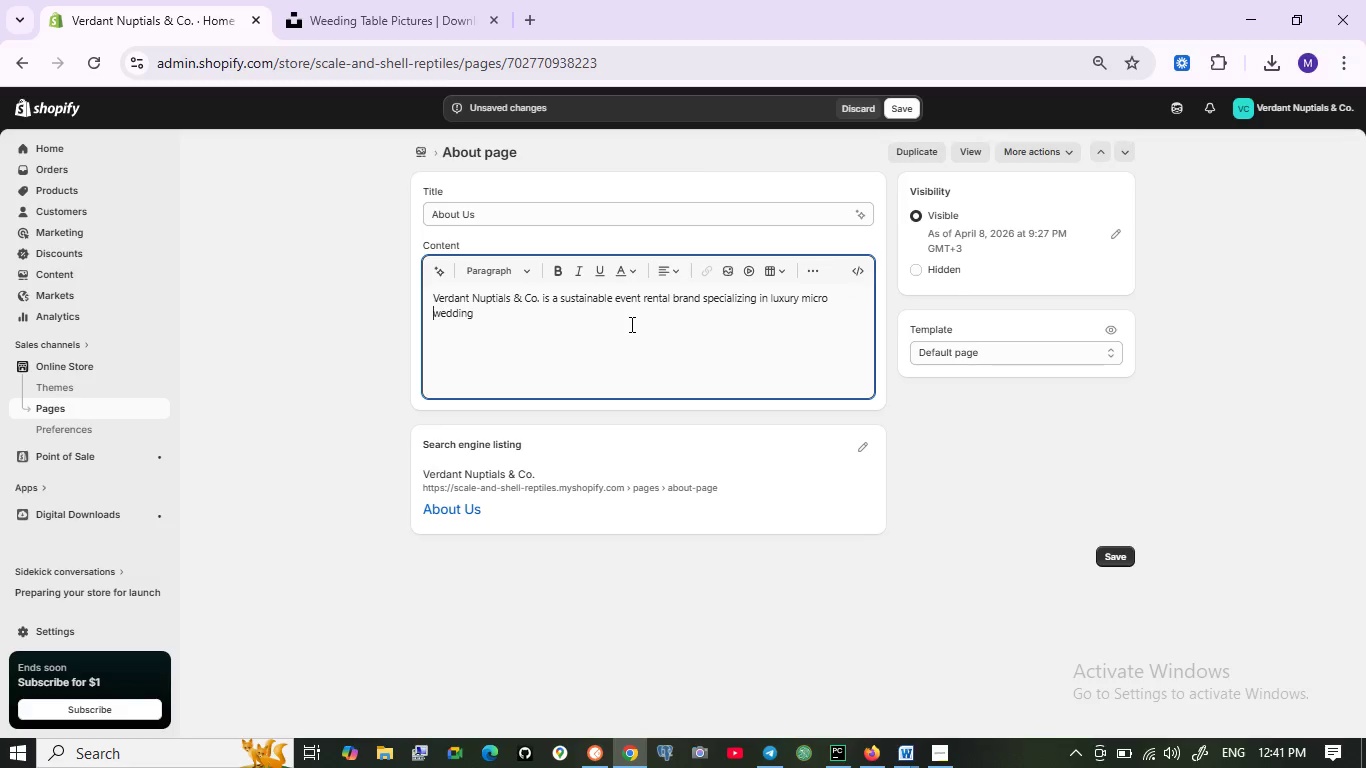 
key(ArrowLeft)
 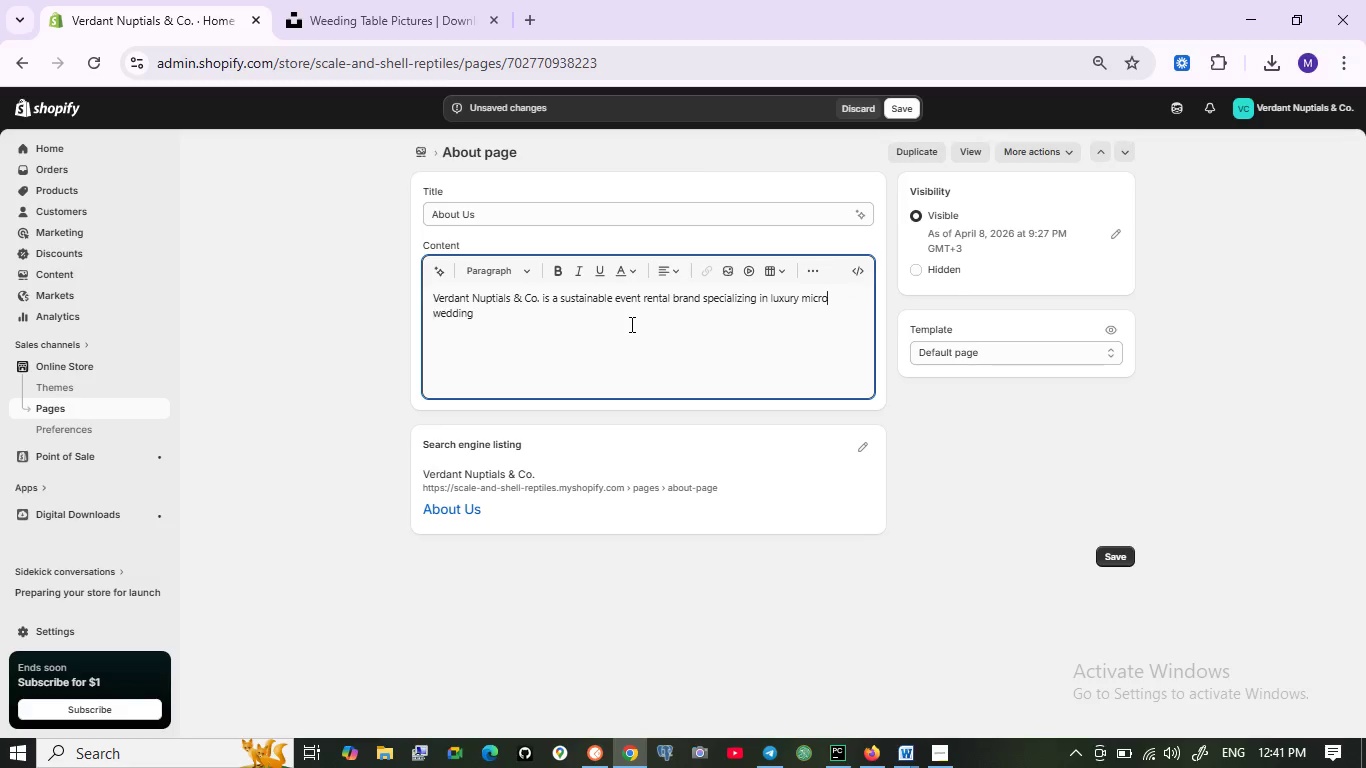 
key(ArrowLeft)
 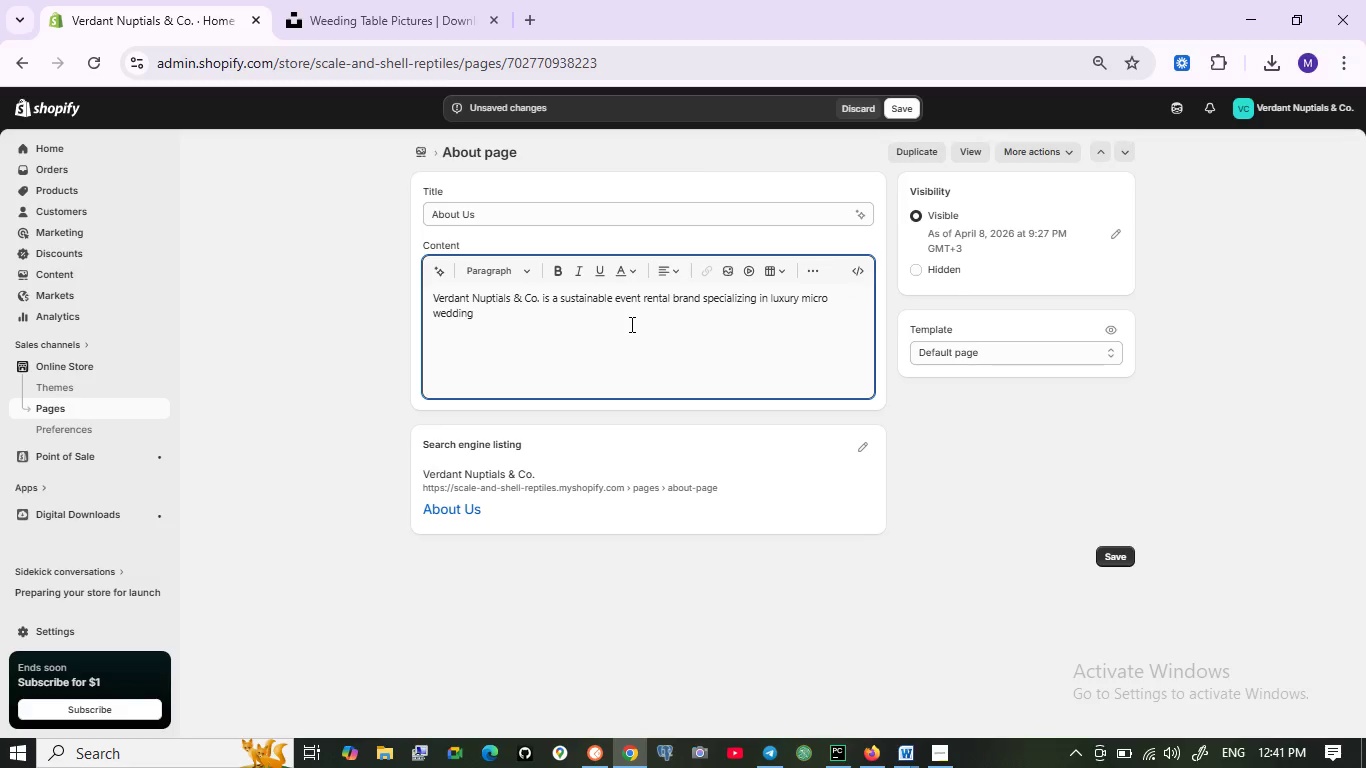 
key(Minus)
 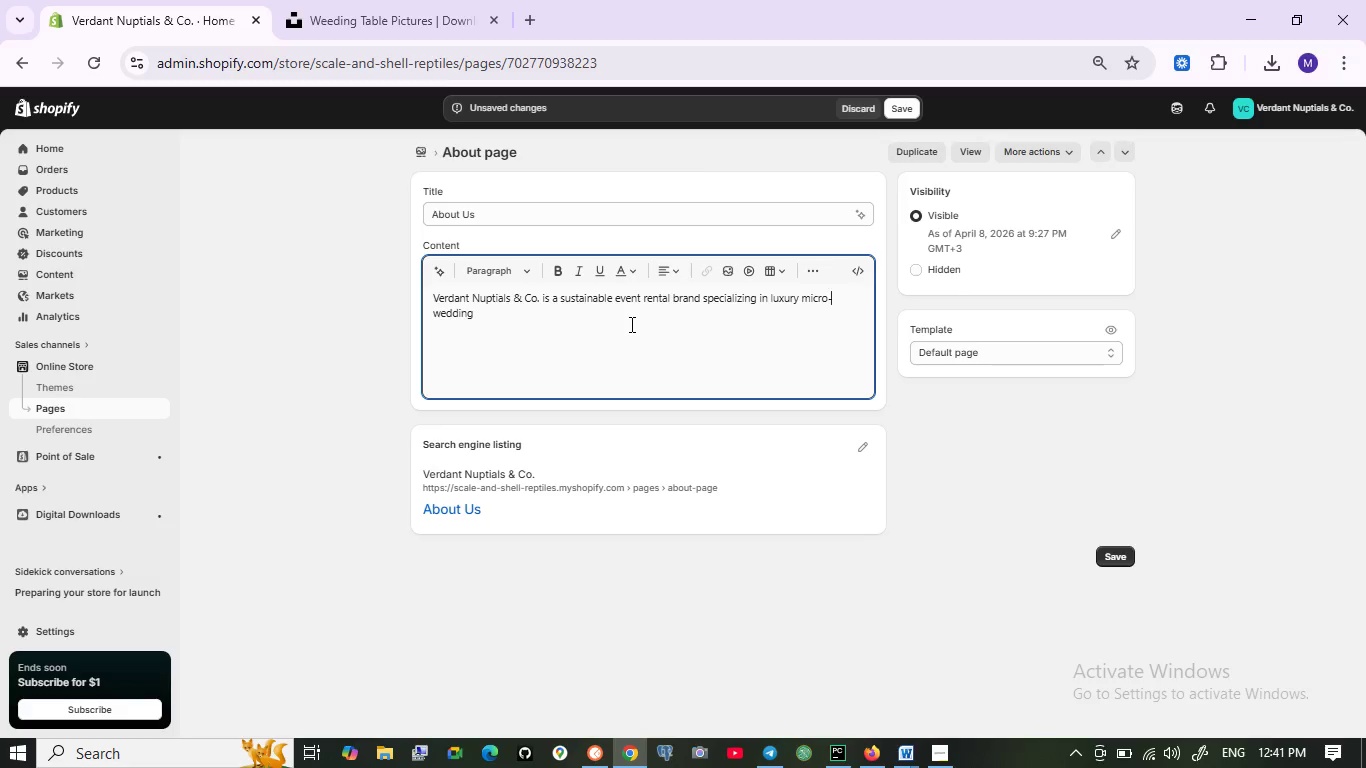 
key(ArrowDown)
 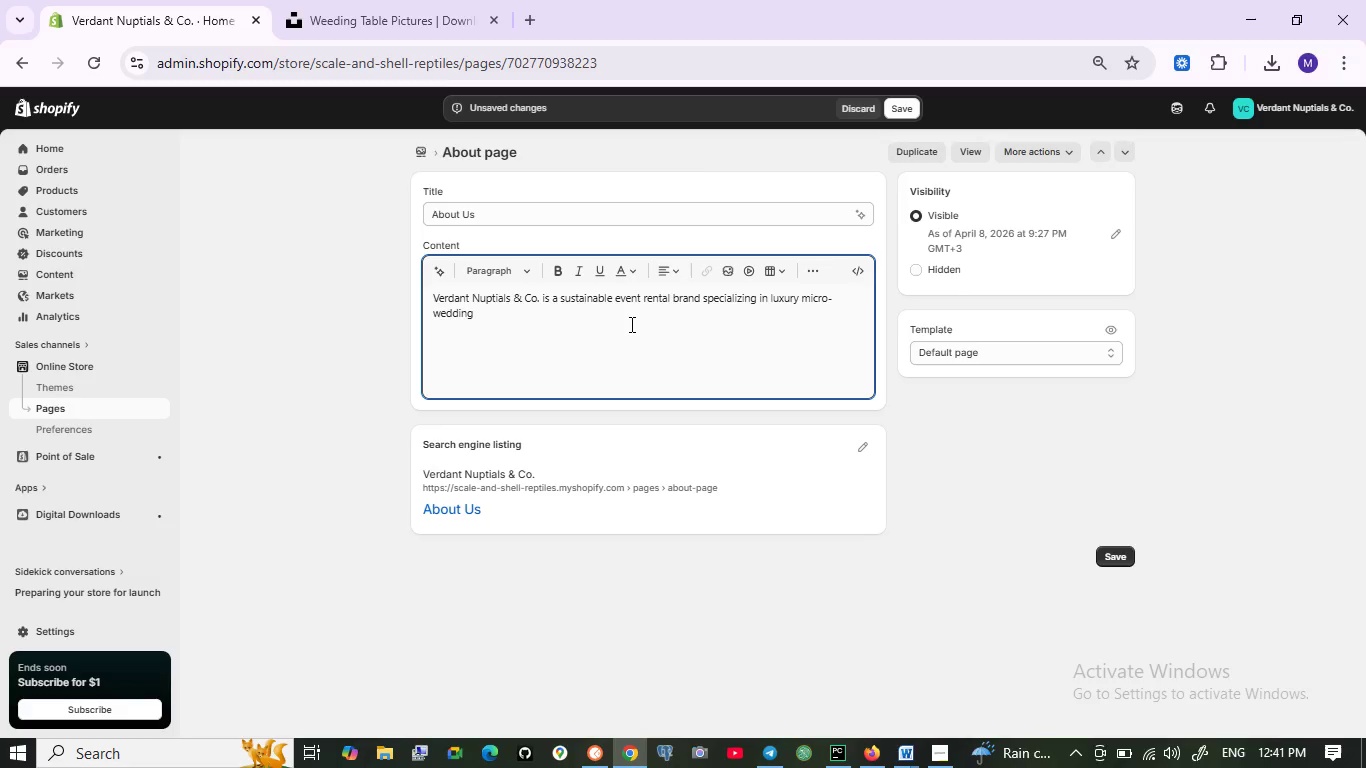 
key(Space)
 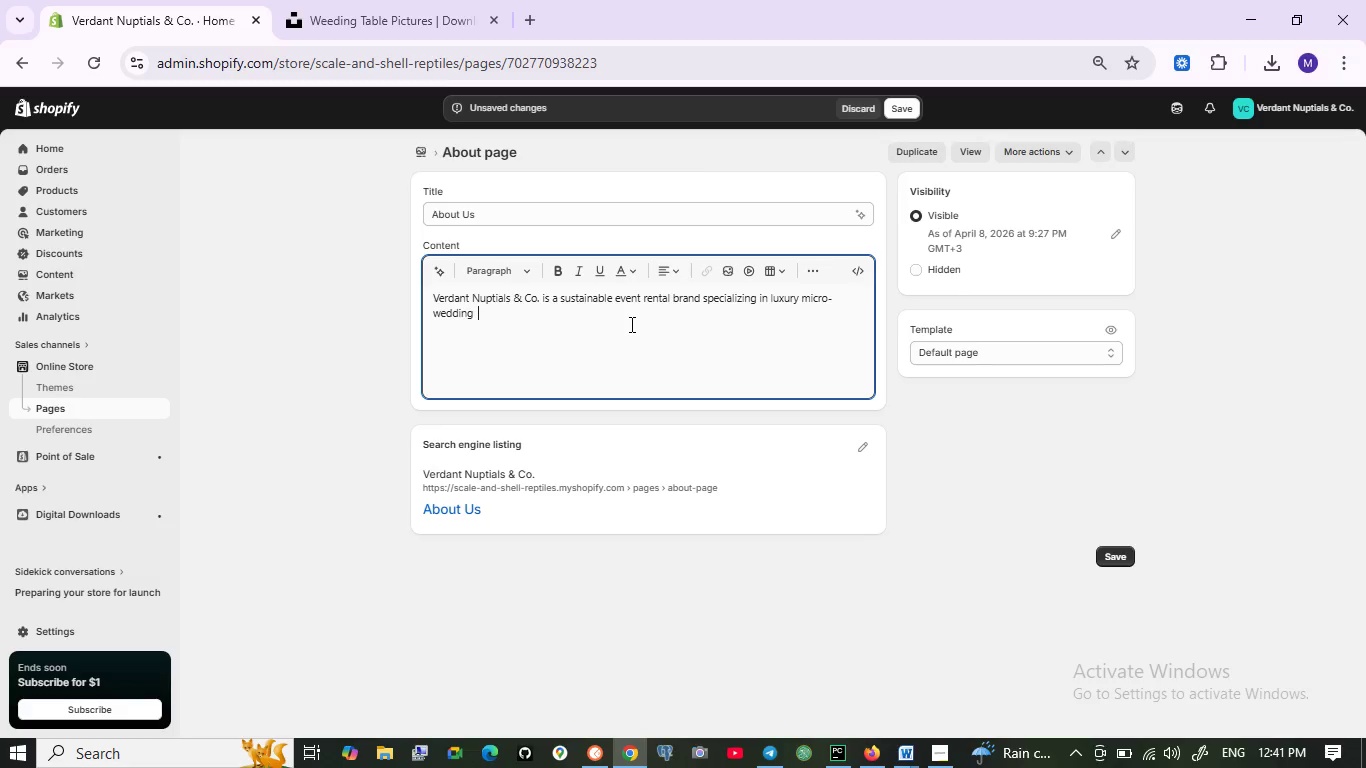 
wait(5.59)
 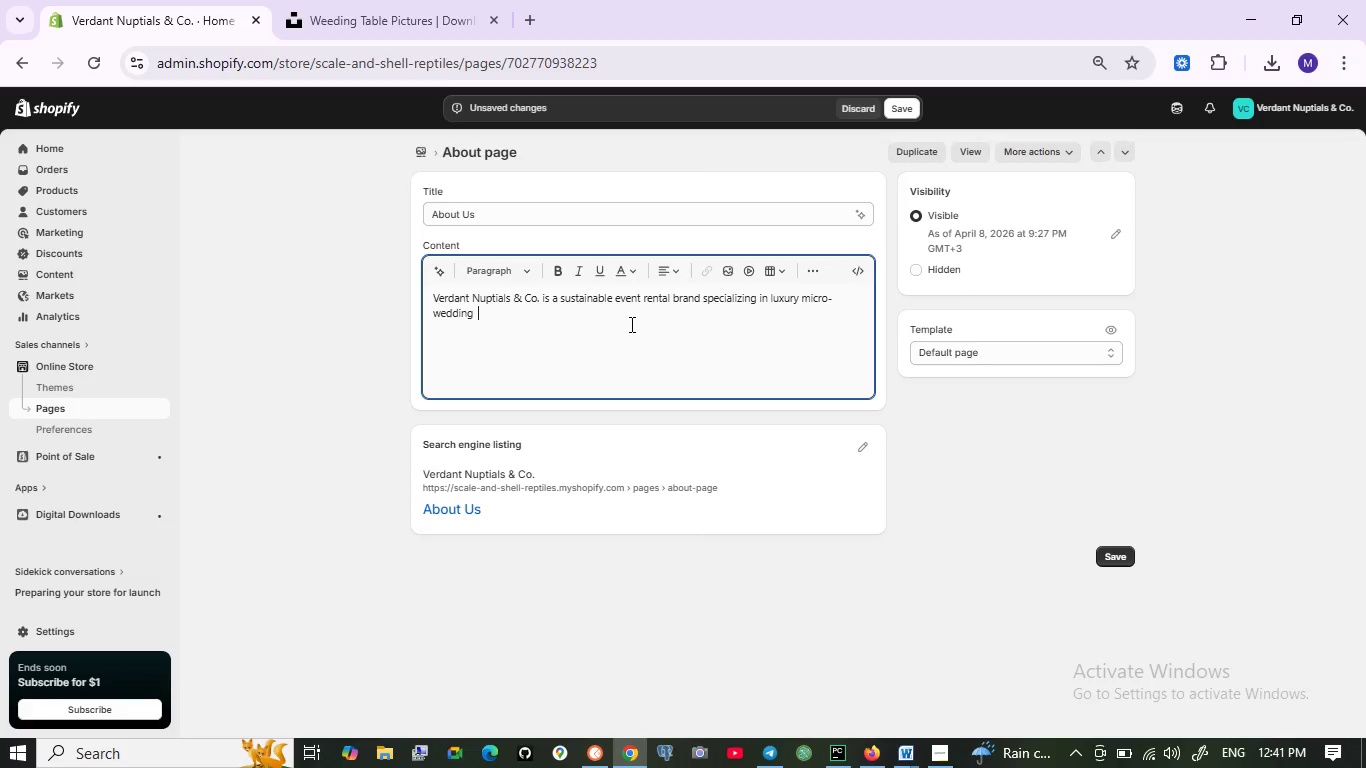 
type(kits )
 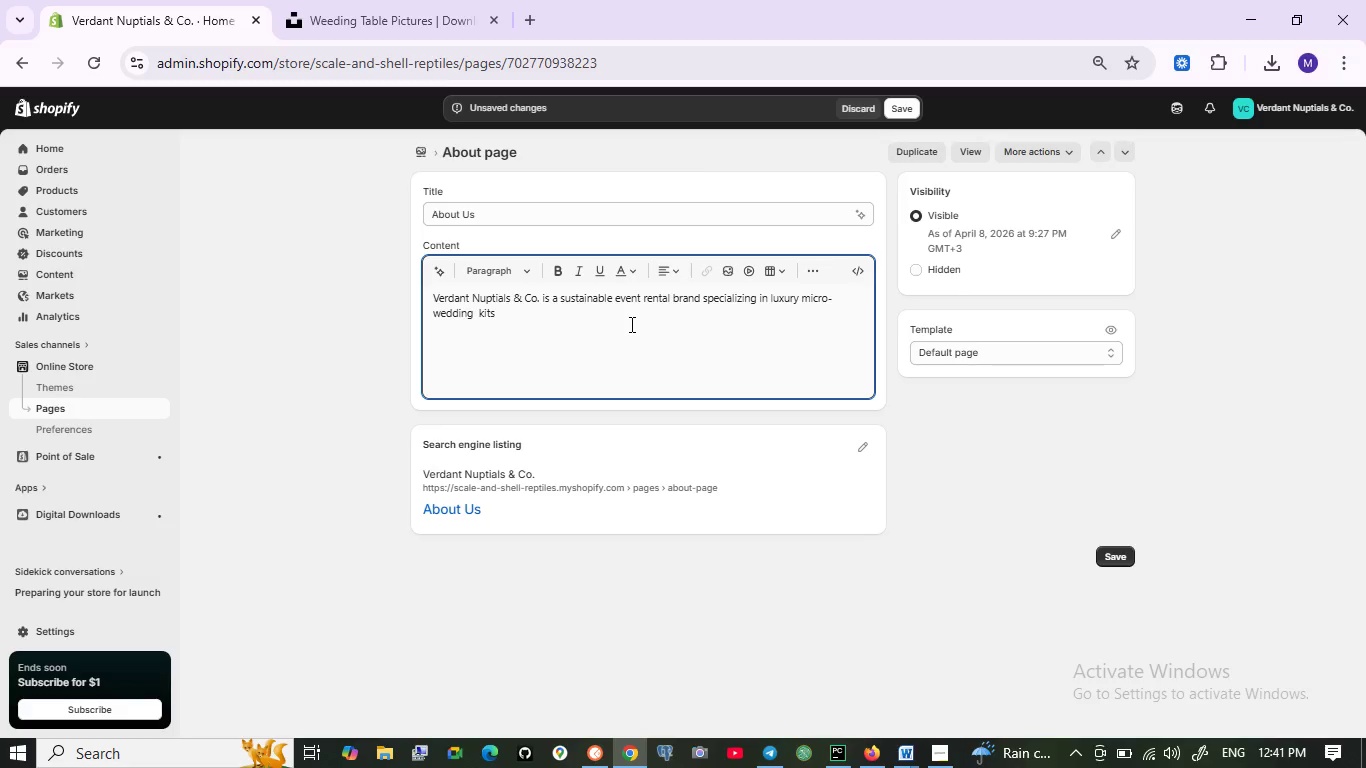 
type(designed )
 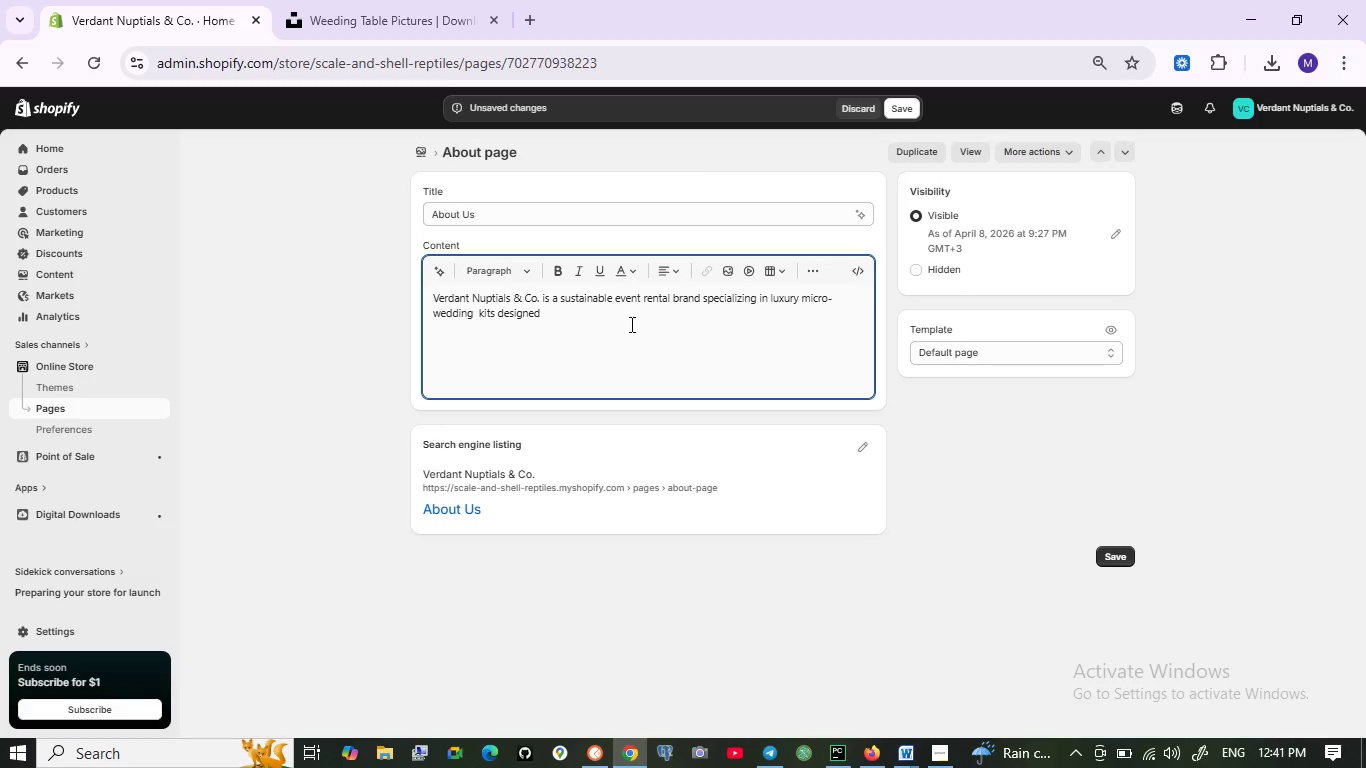 
wait(6.78)
 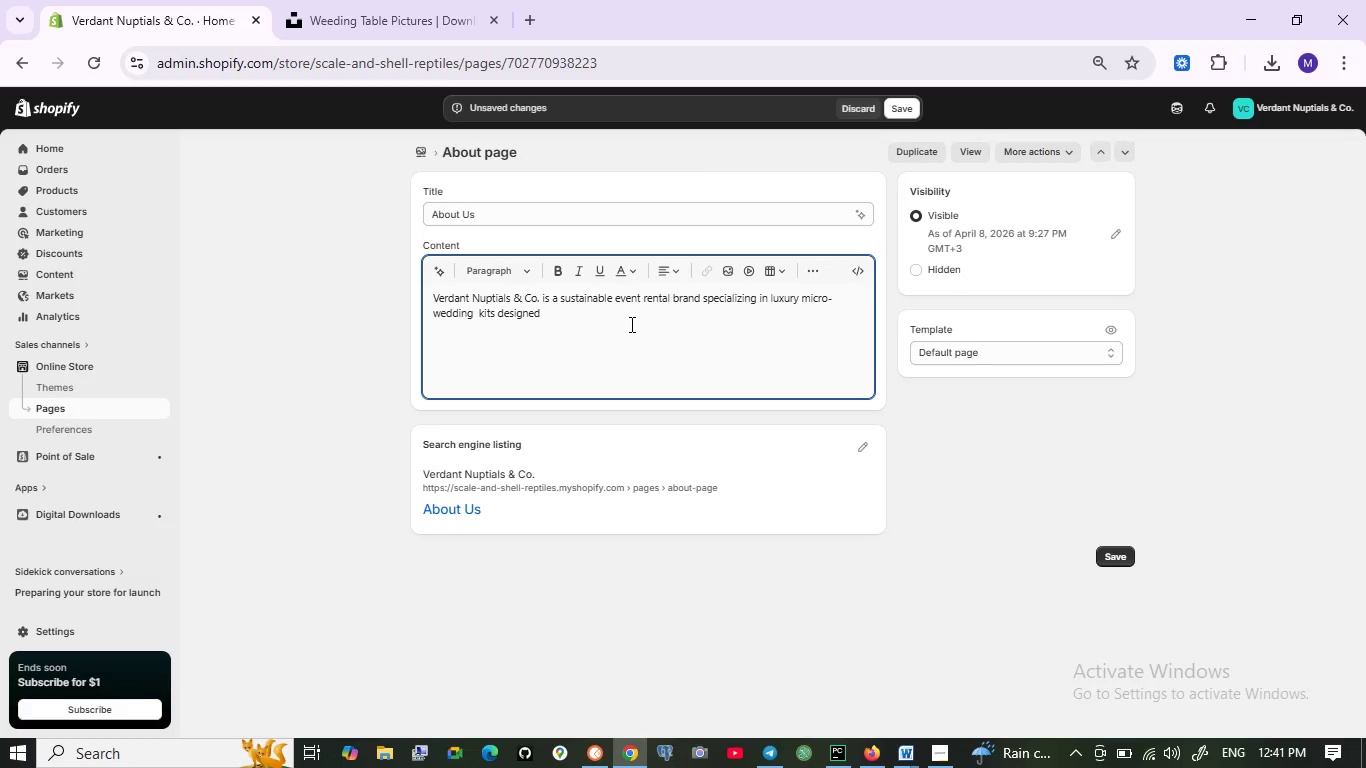 
type(for intimate)
 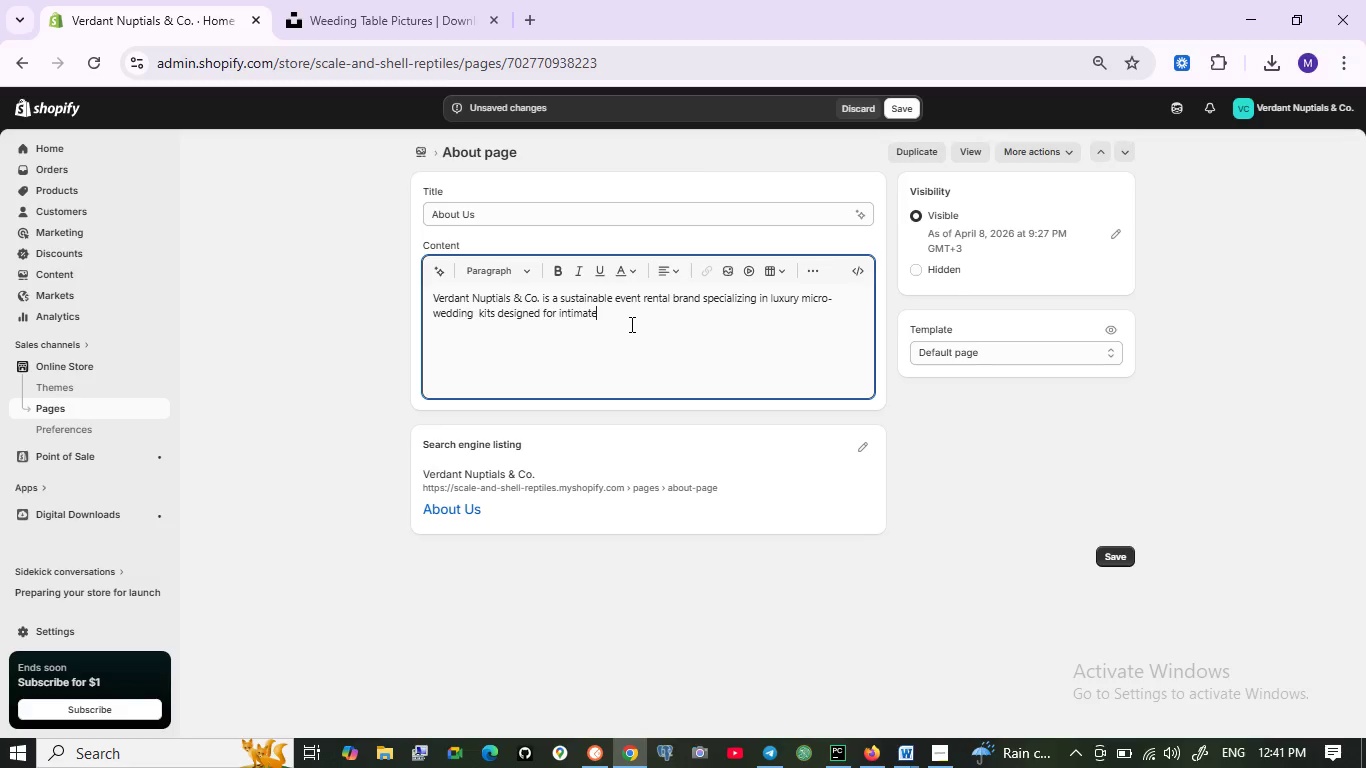 
type( celebrations )
key(Backspace)
type(.)
 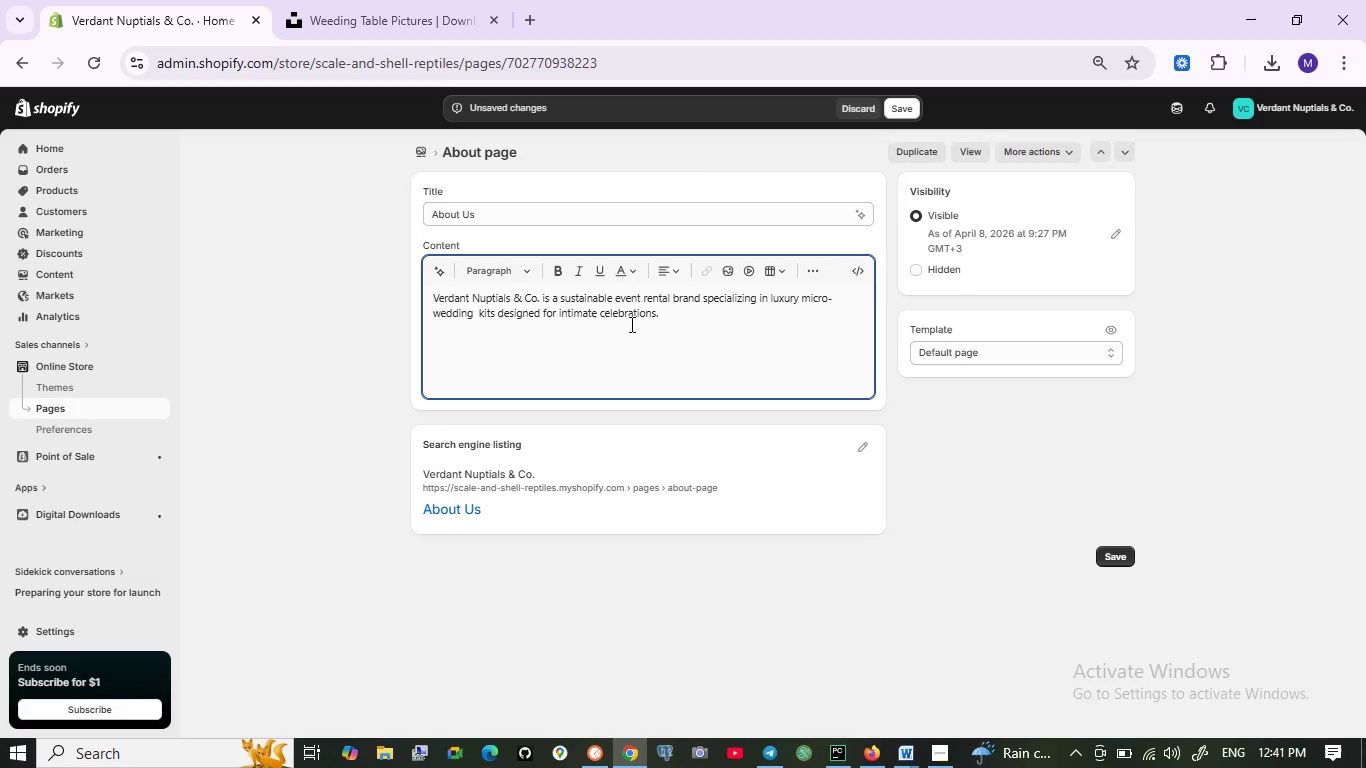 
wait(6.7)
 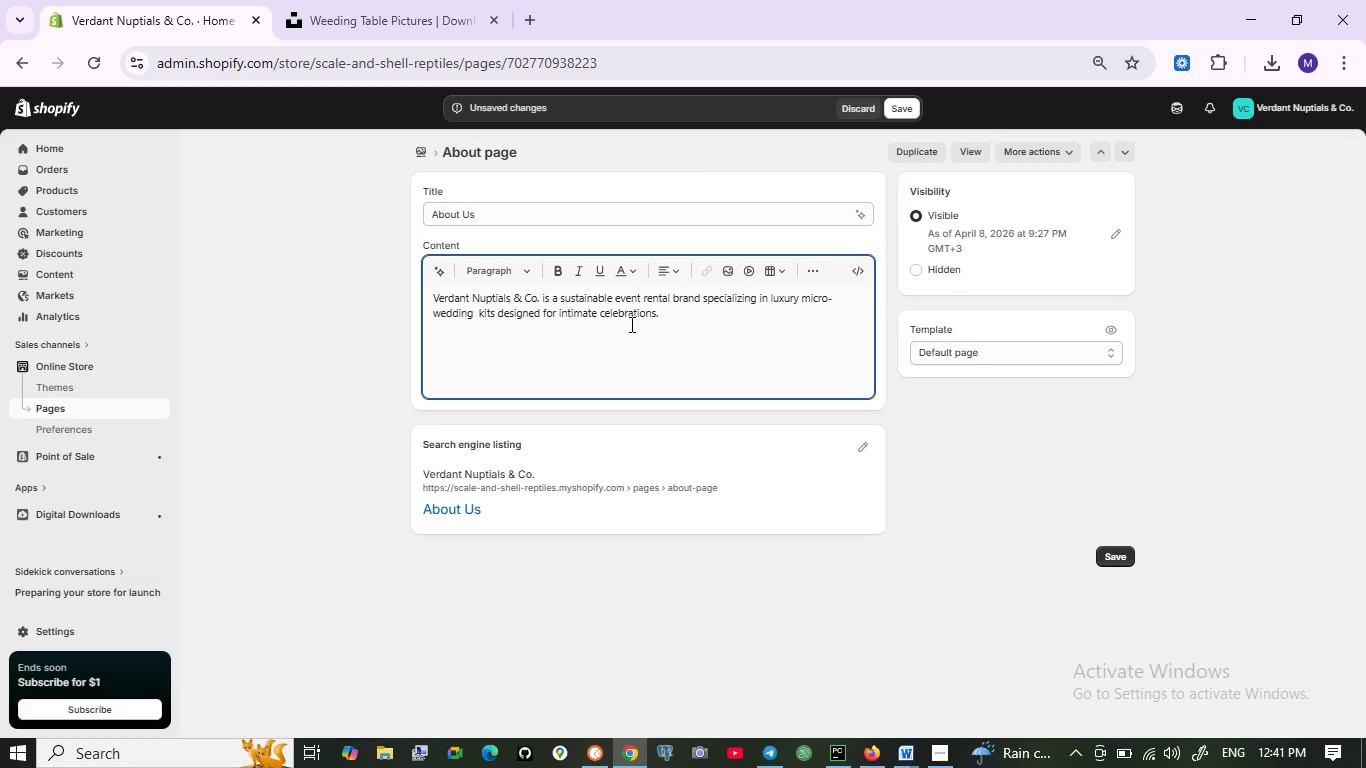 
key(Enter)
 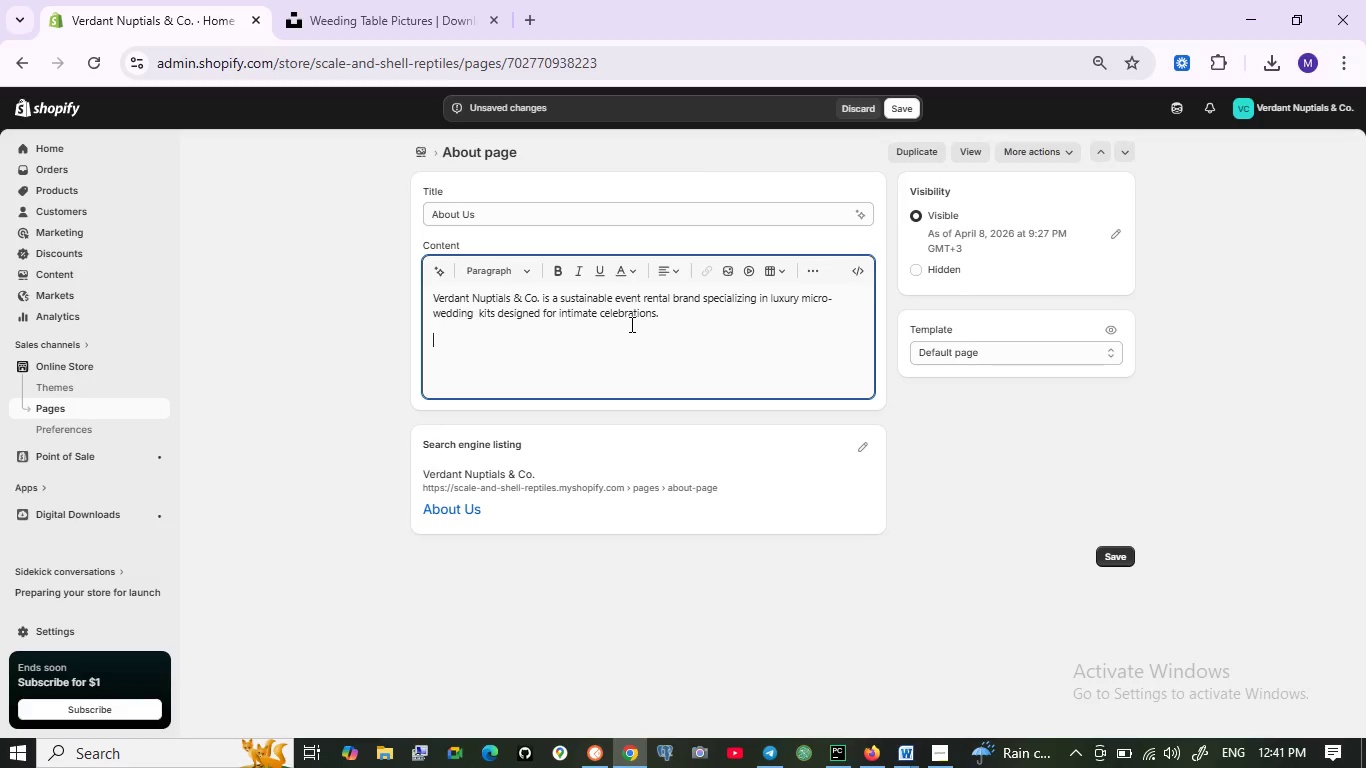 
type(We be;l)
key(Backspace)
key(Backspace)
key(Backspace)
type(i)
 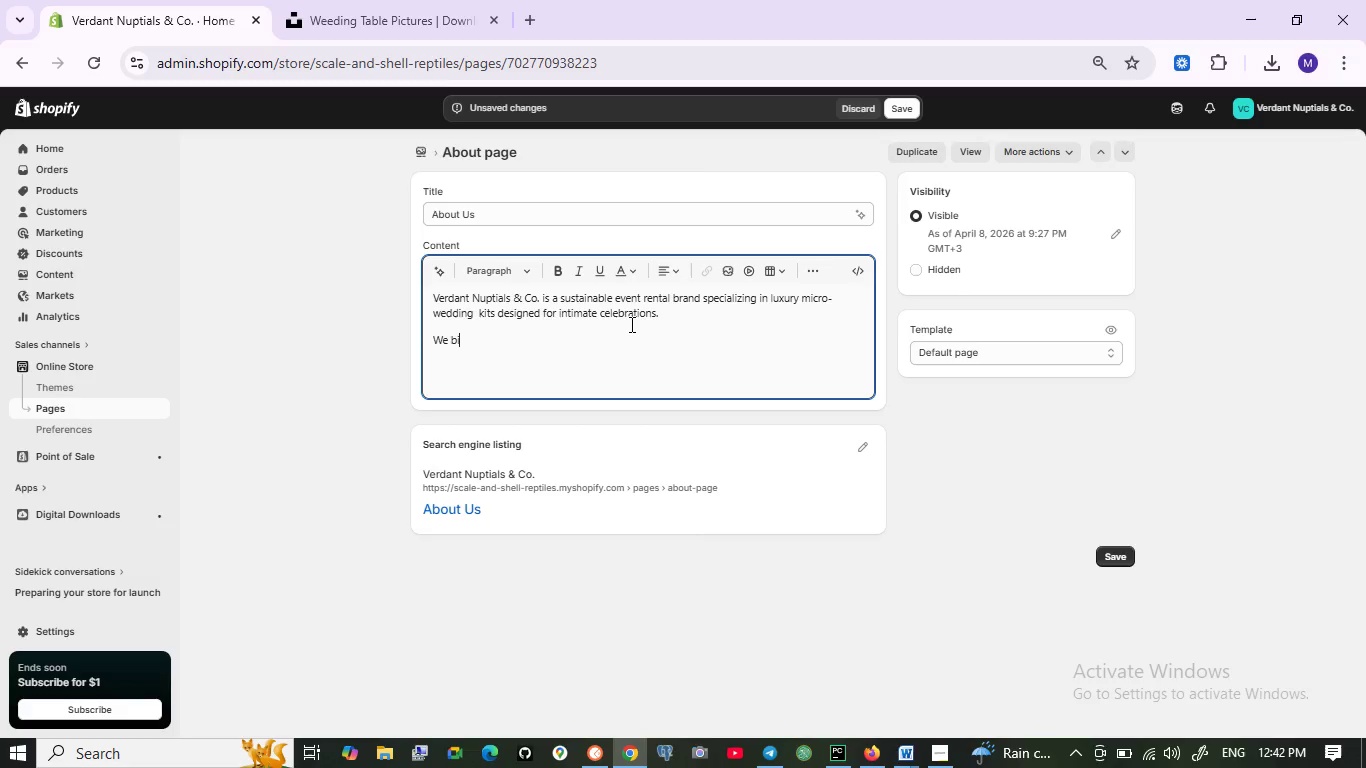 
key(Backspace)
type(elieb)
key(Backspace)
type(ve in )
 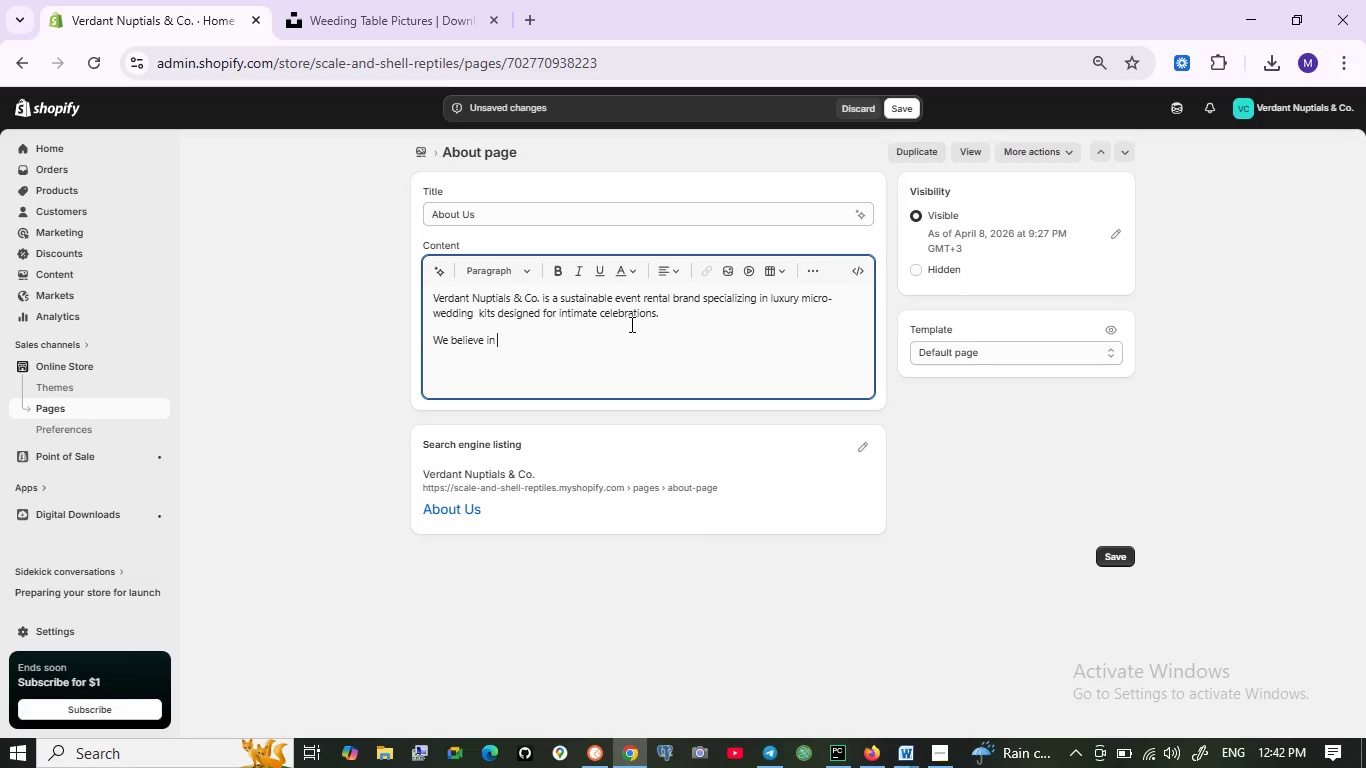 
wait(5.72)
 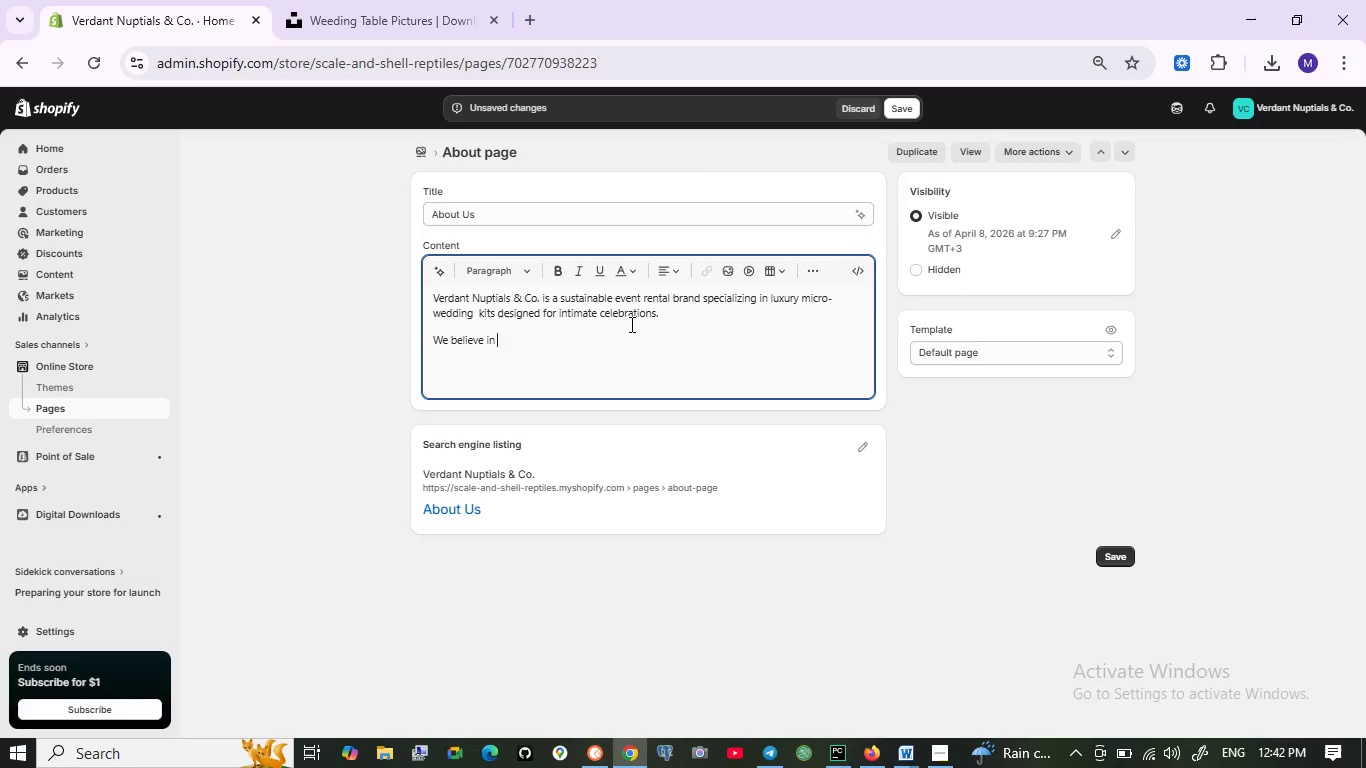 
type(comv)
key(Backspace)
type(bining )
 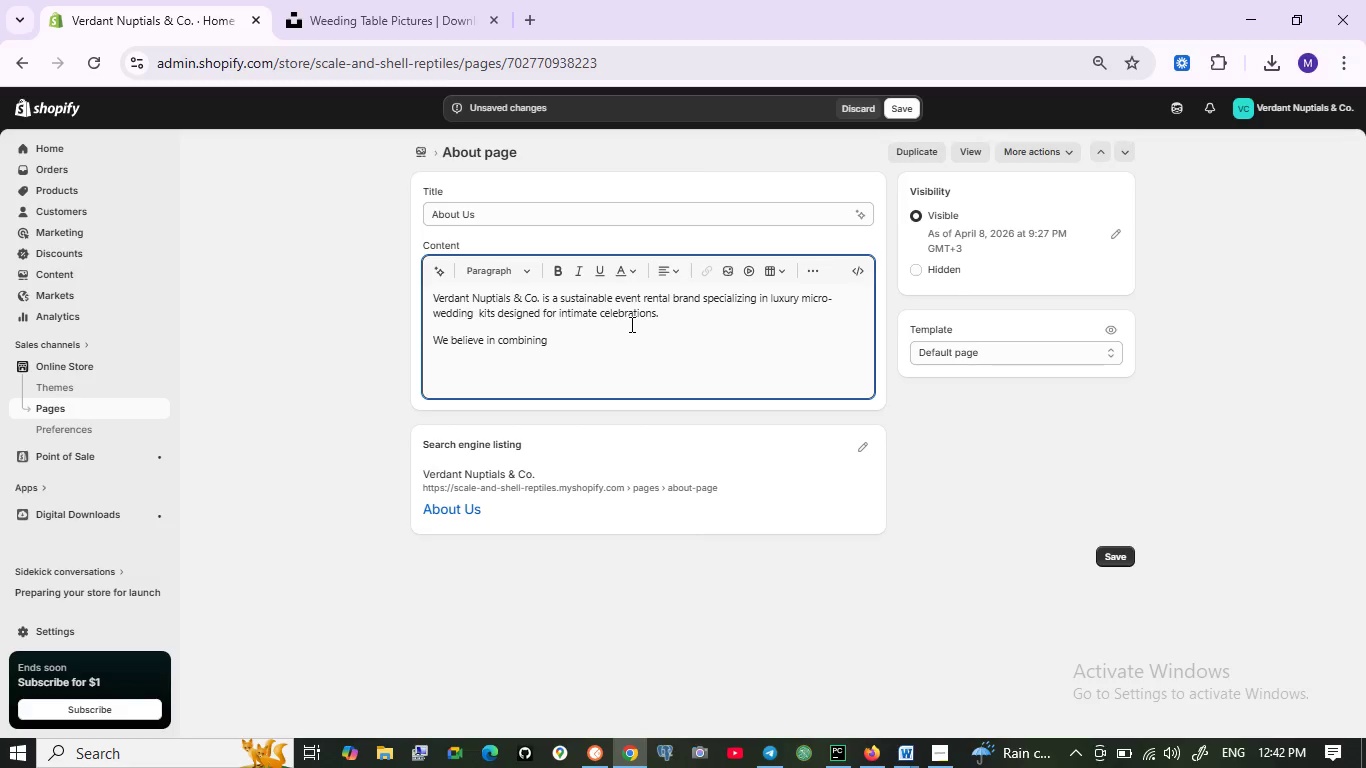 
wait(7.98)
 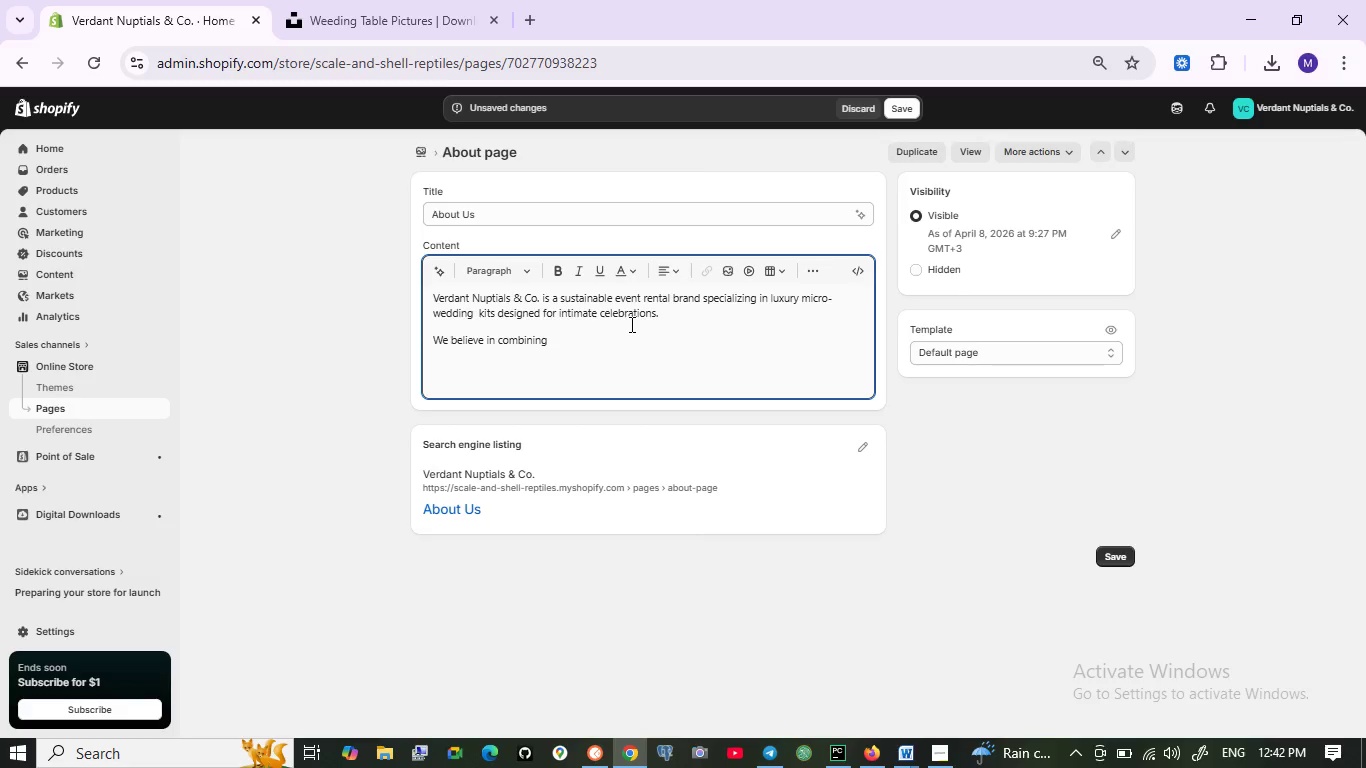 
left_click([630, 324])
 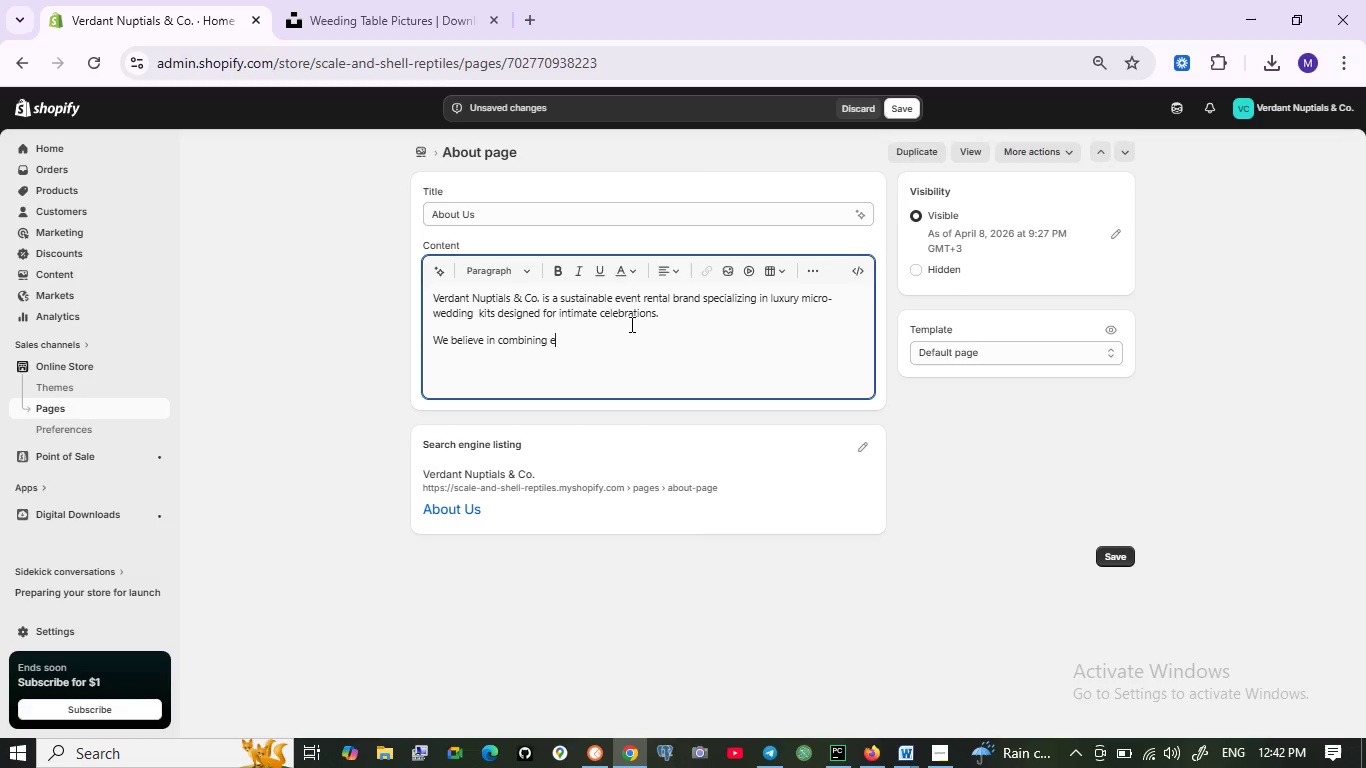 
type(elegance with )
 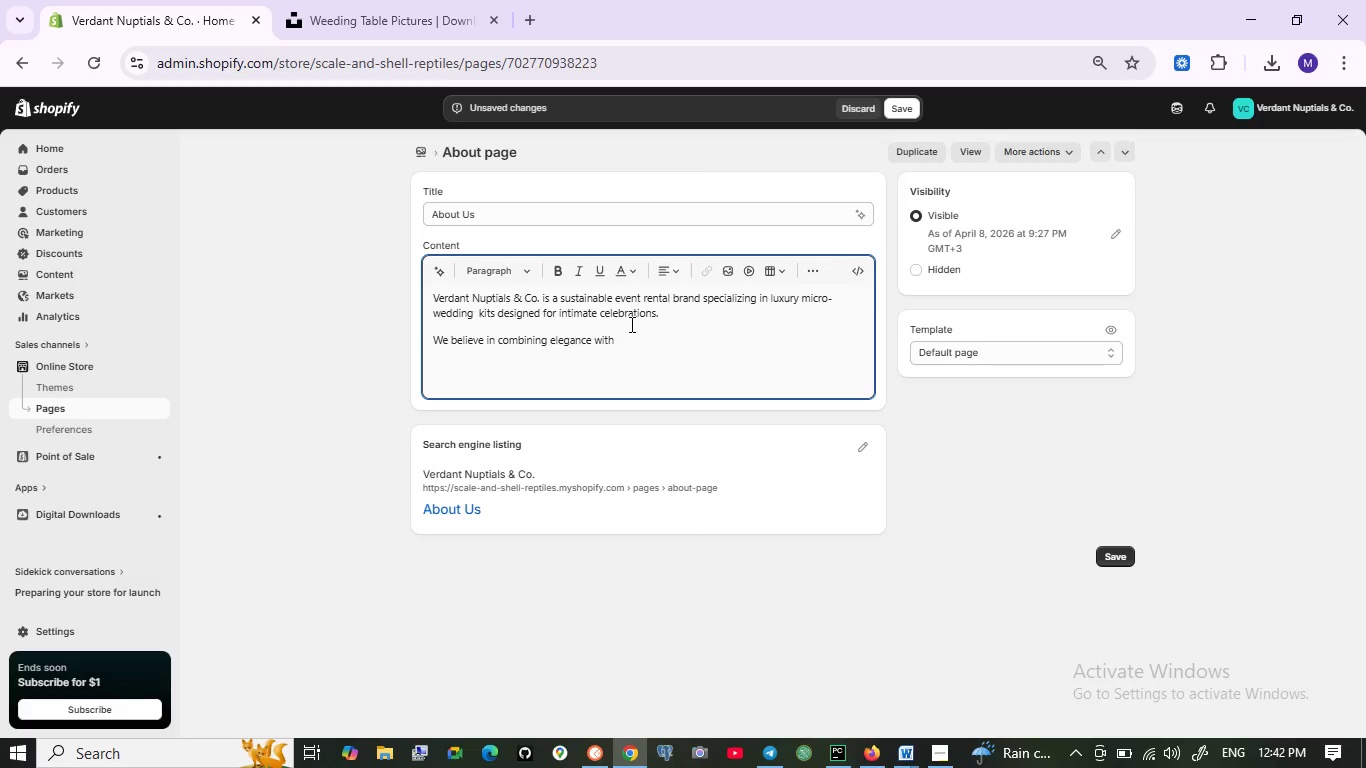 
wait(5.11)
 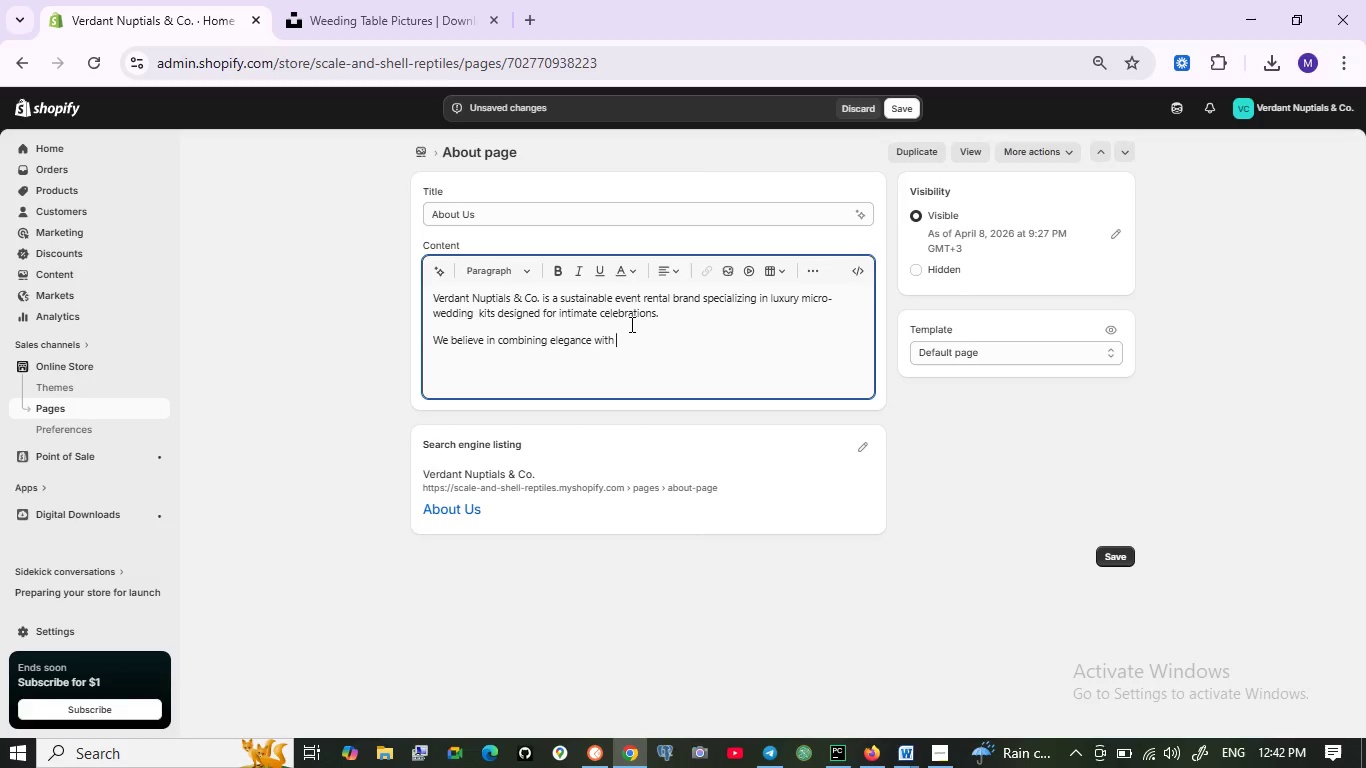 
type(enviromental )
 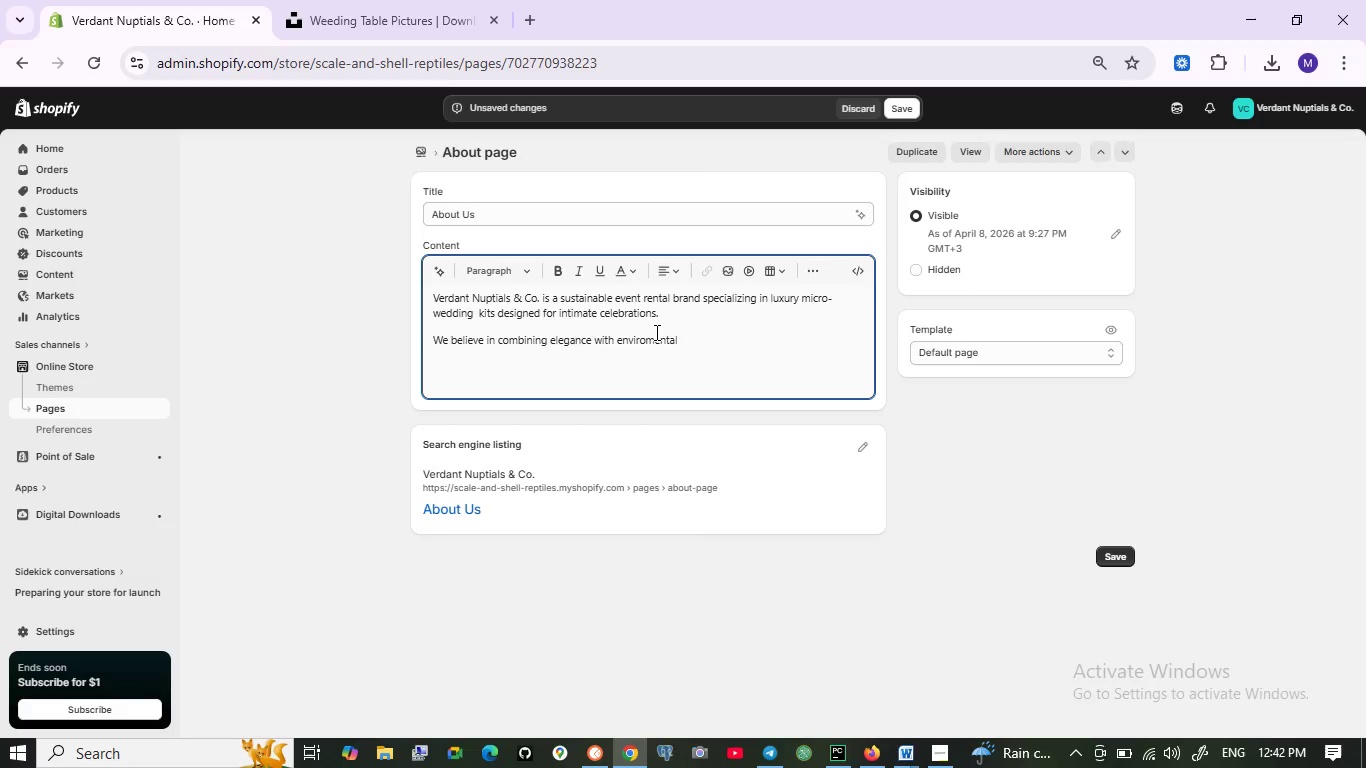 
type(responsibility )
 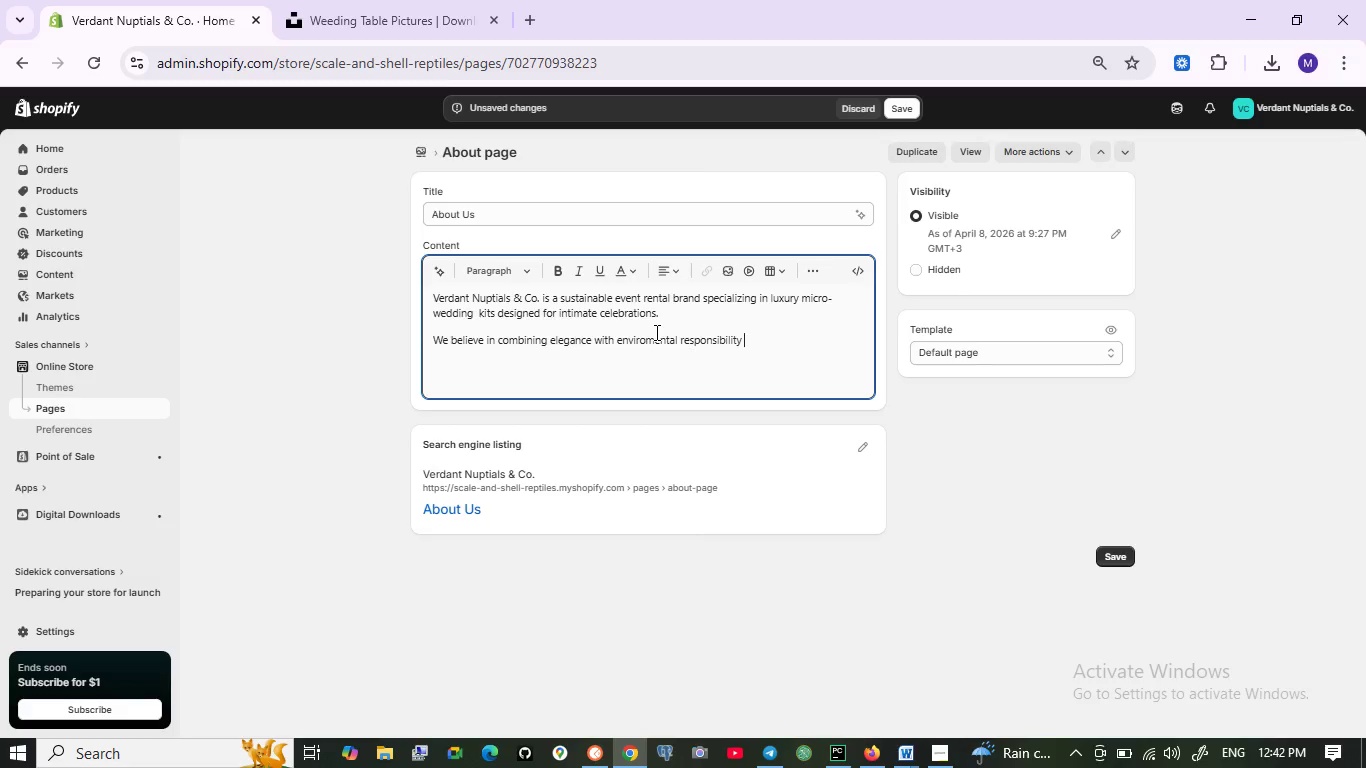 
type(through )
 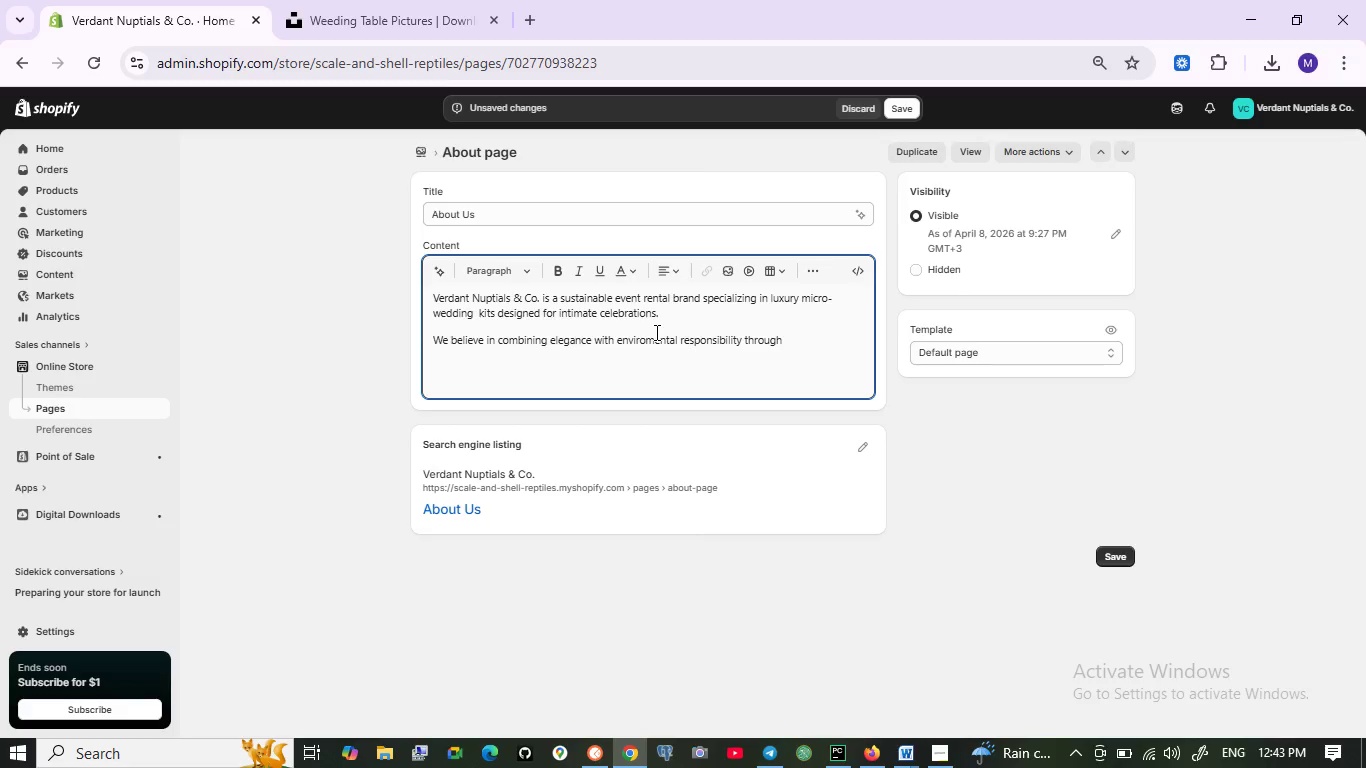 
type(zero was)
 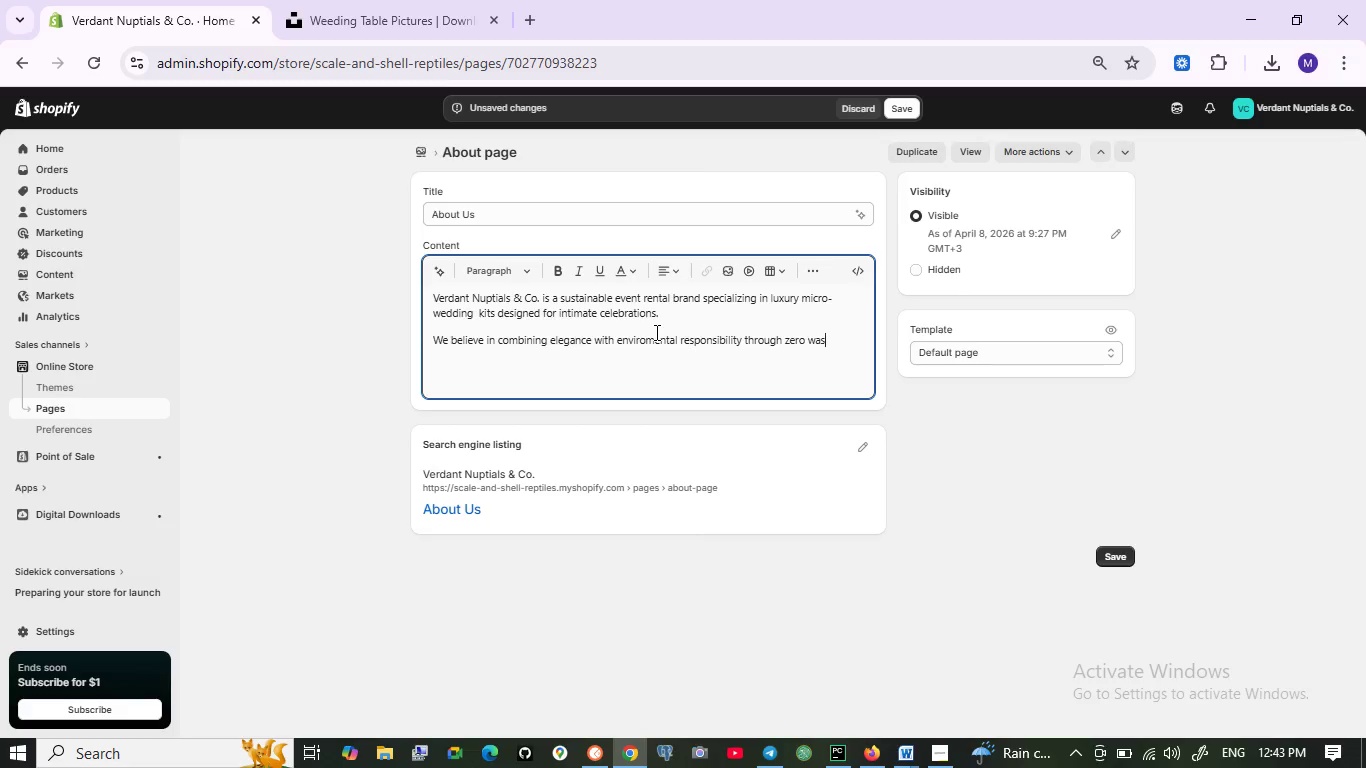 
type(te event )
 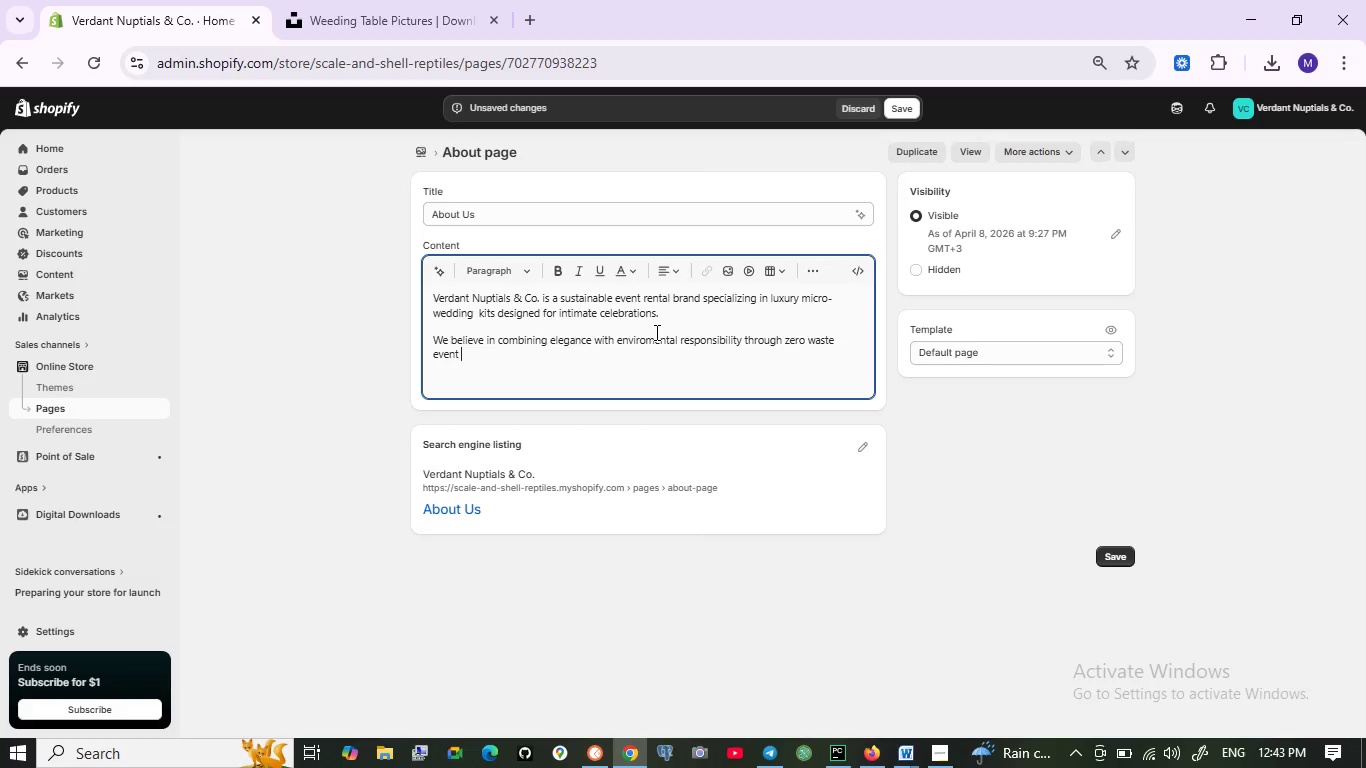 
type(solutions )
 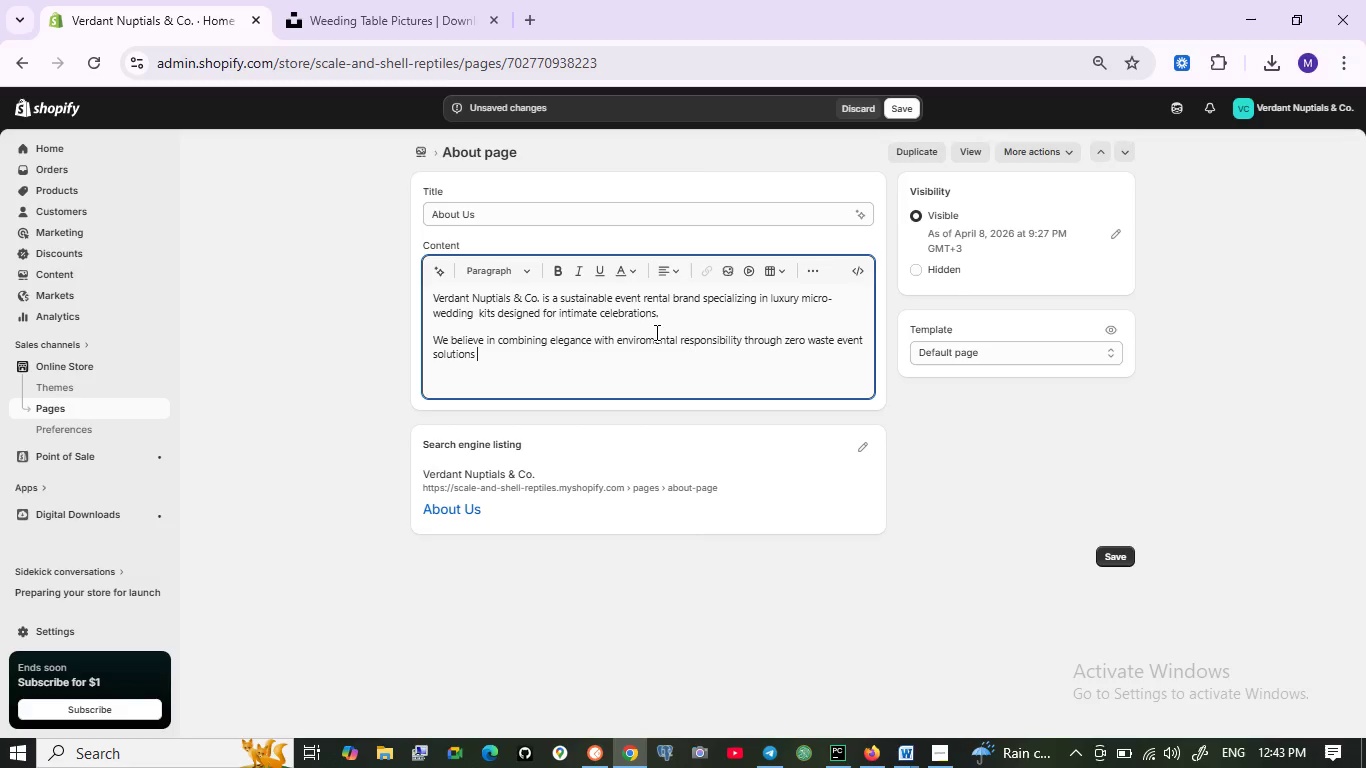 
wait(7.23)
 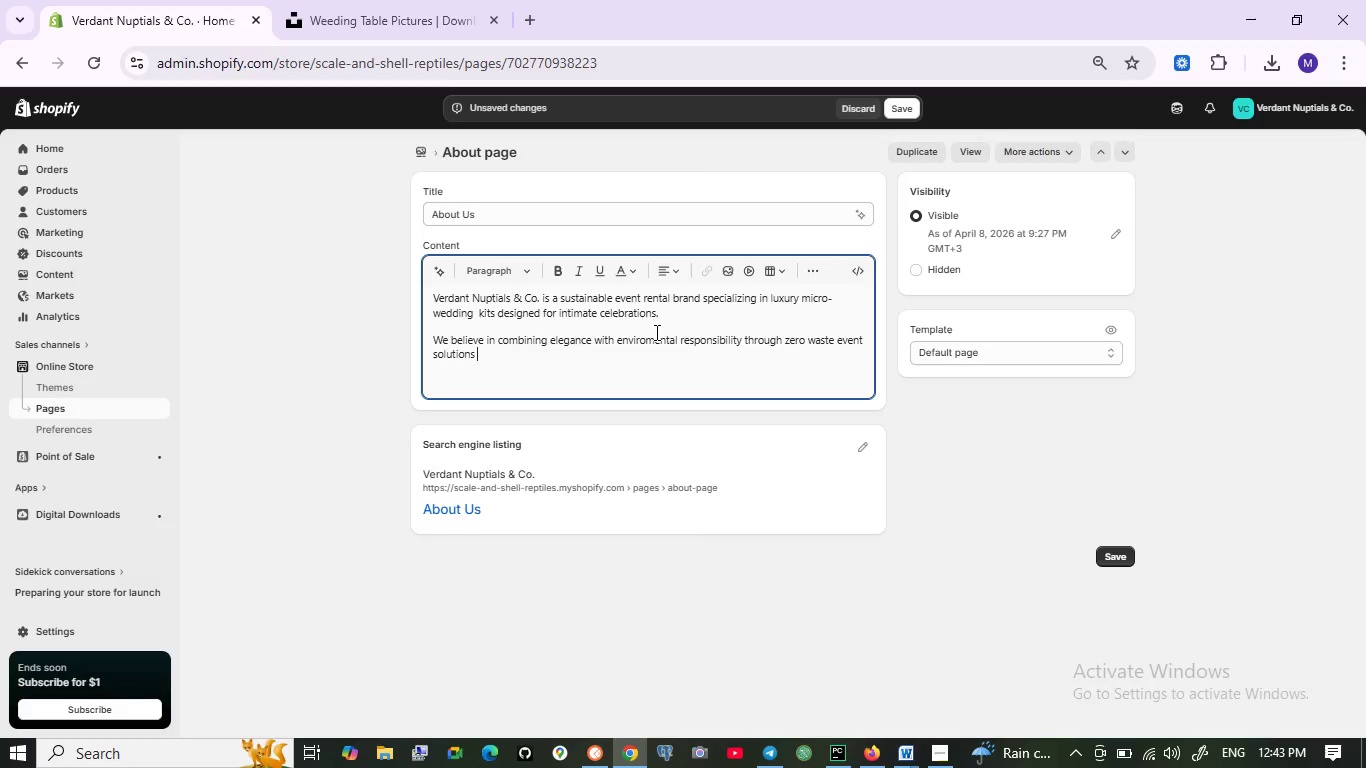 
key(Backspace)
 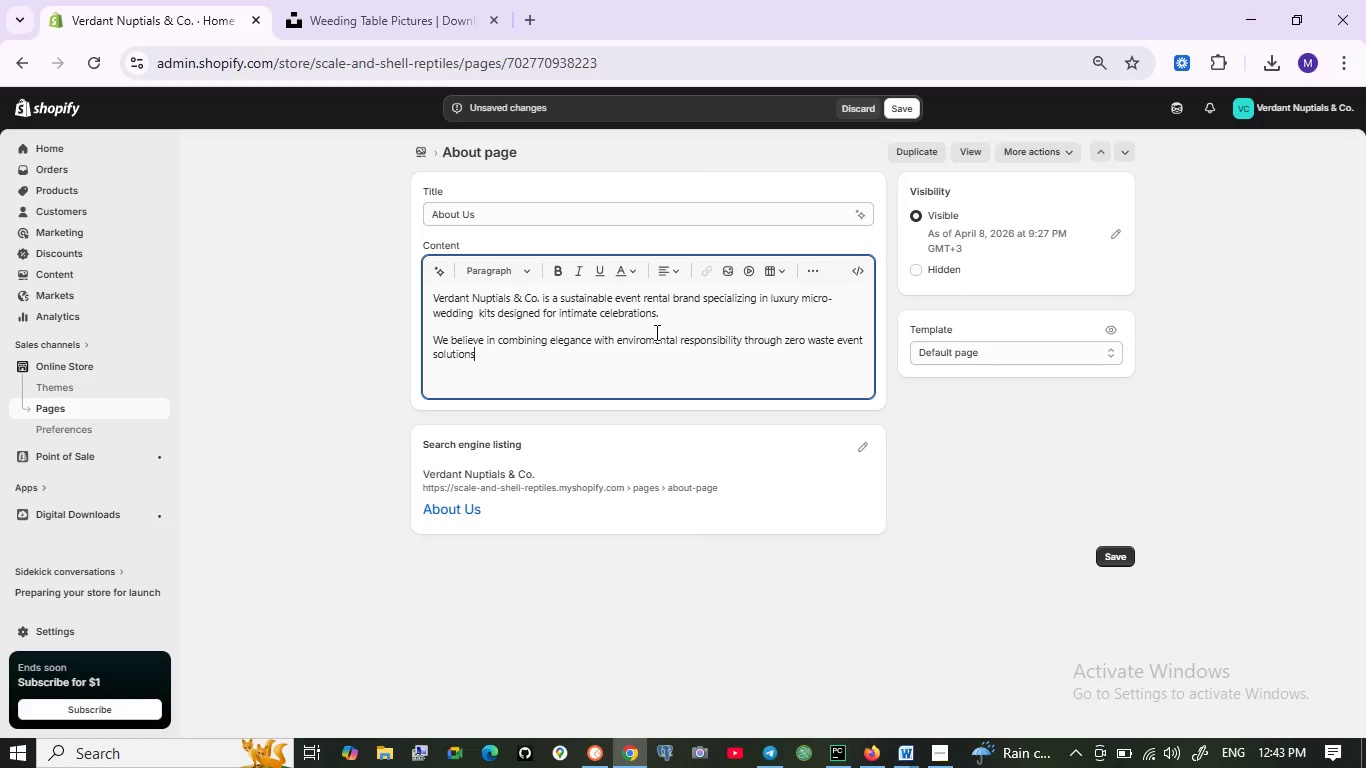 
key(Period)
 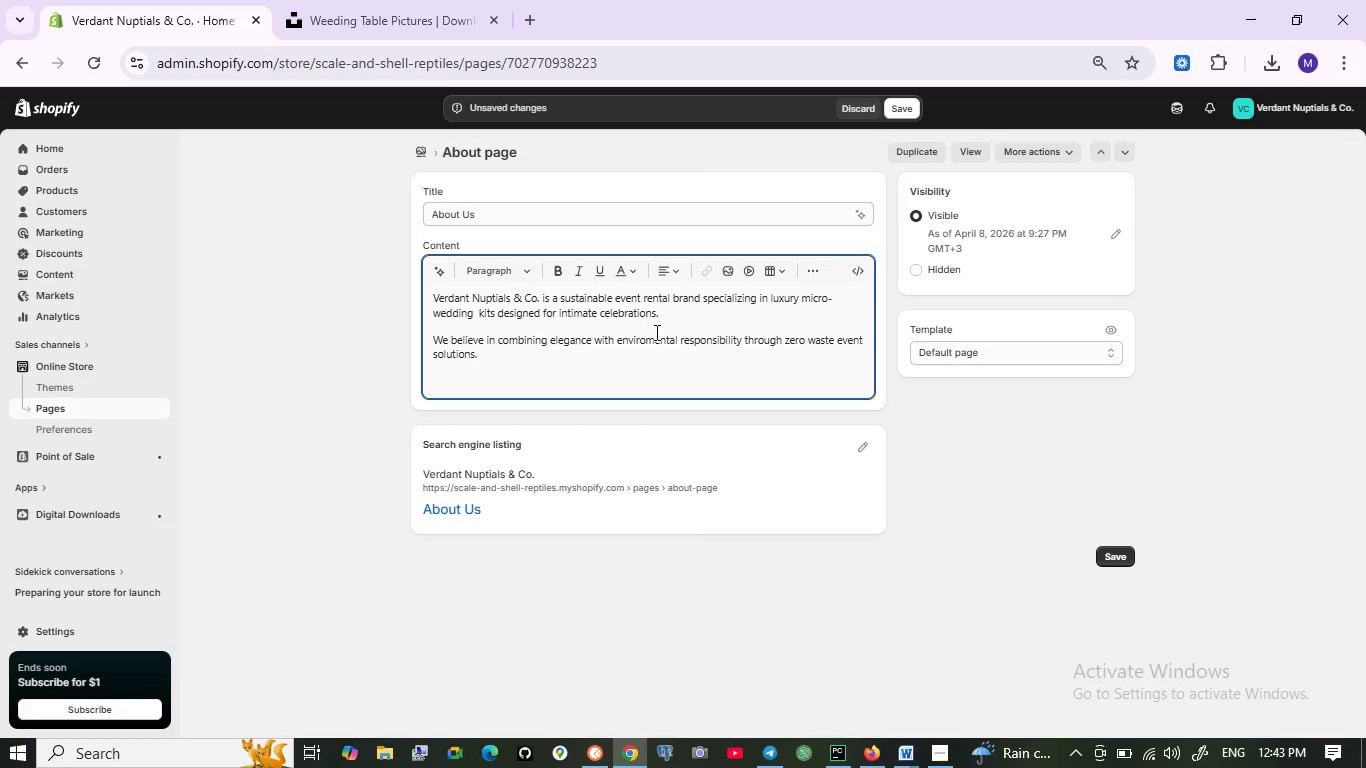 
wait(5.62)
 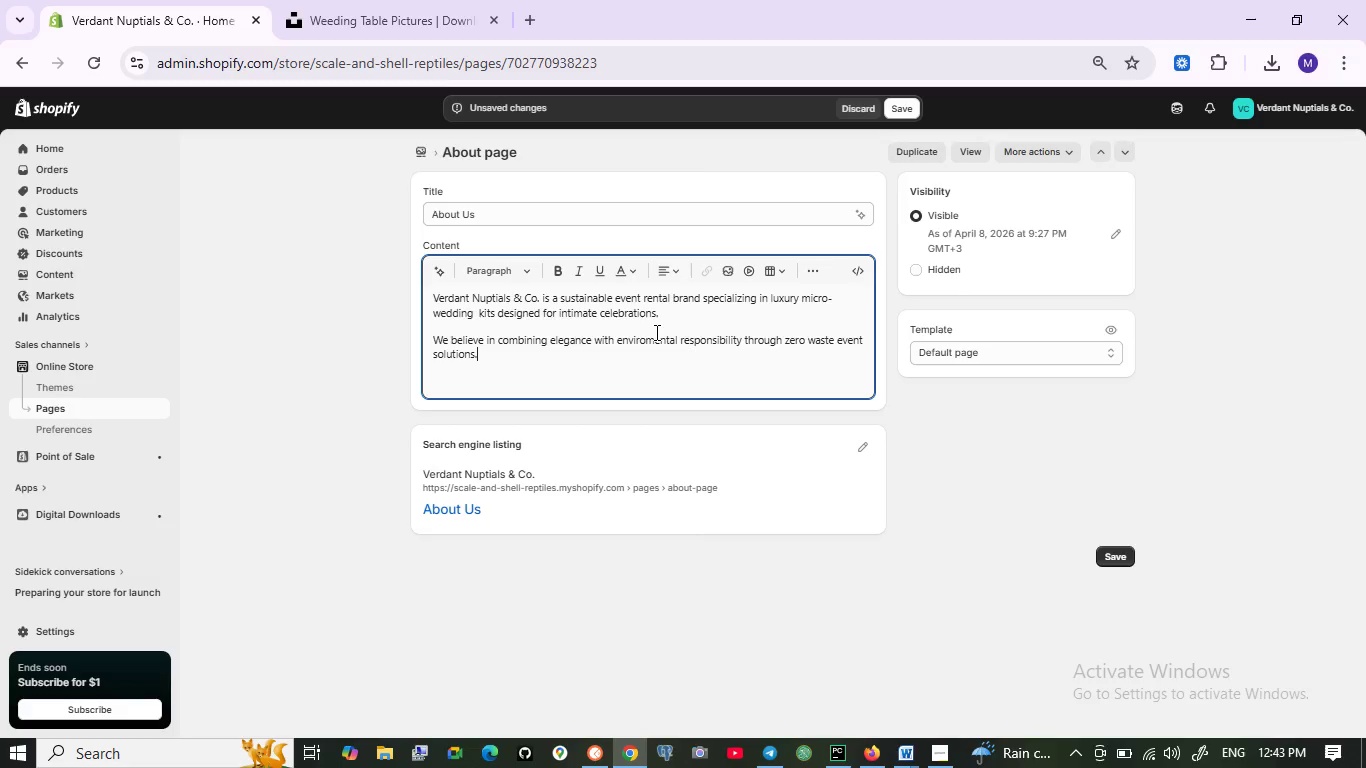 
type(Every )
 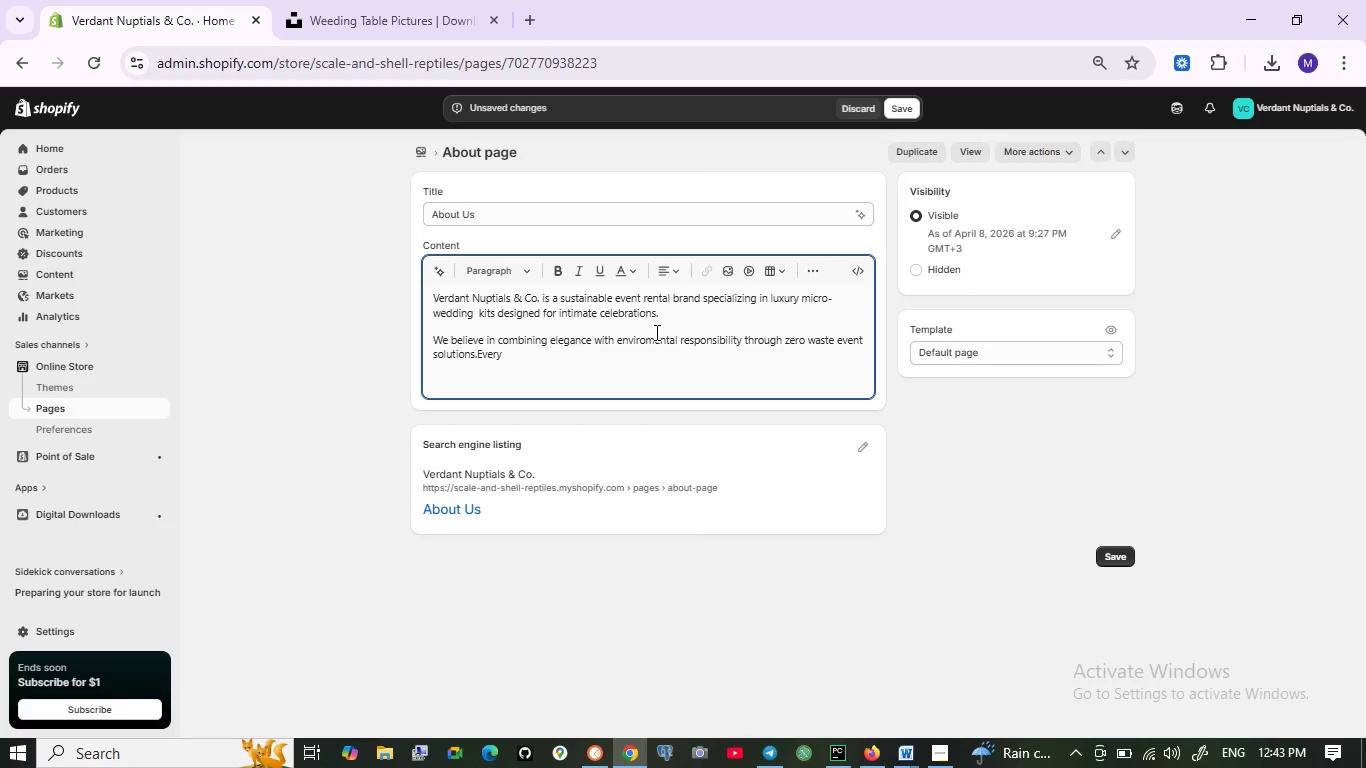 
key(ArrowLeft)
 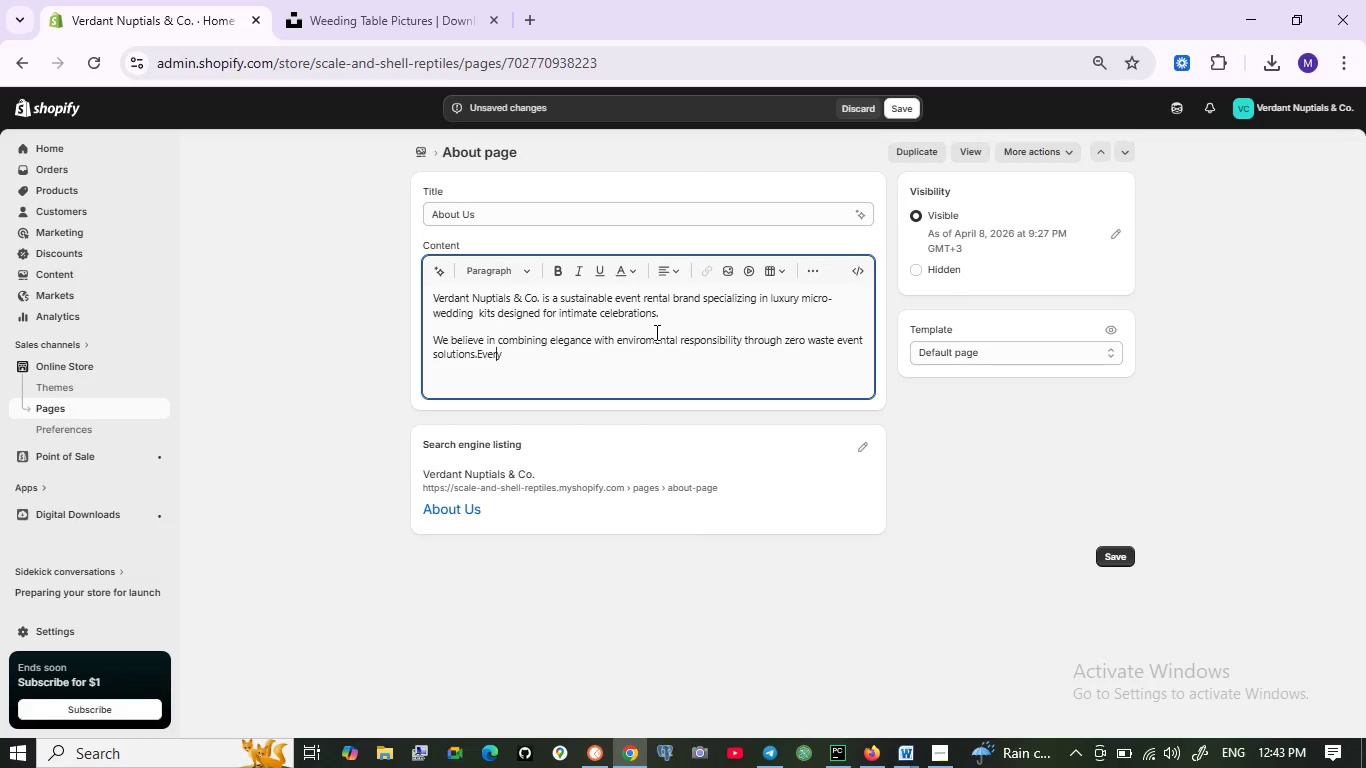 
key(ArrowLeft)
 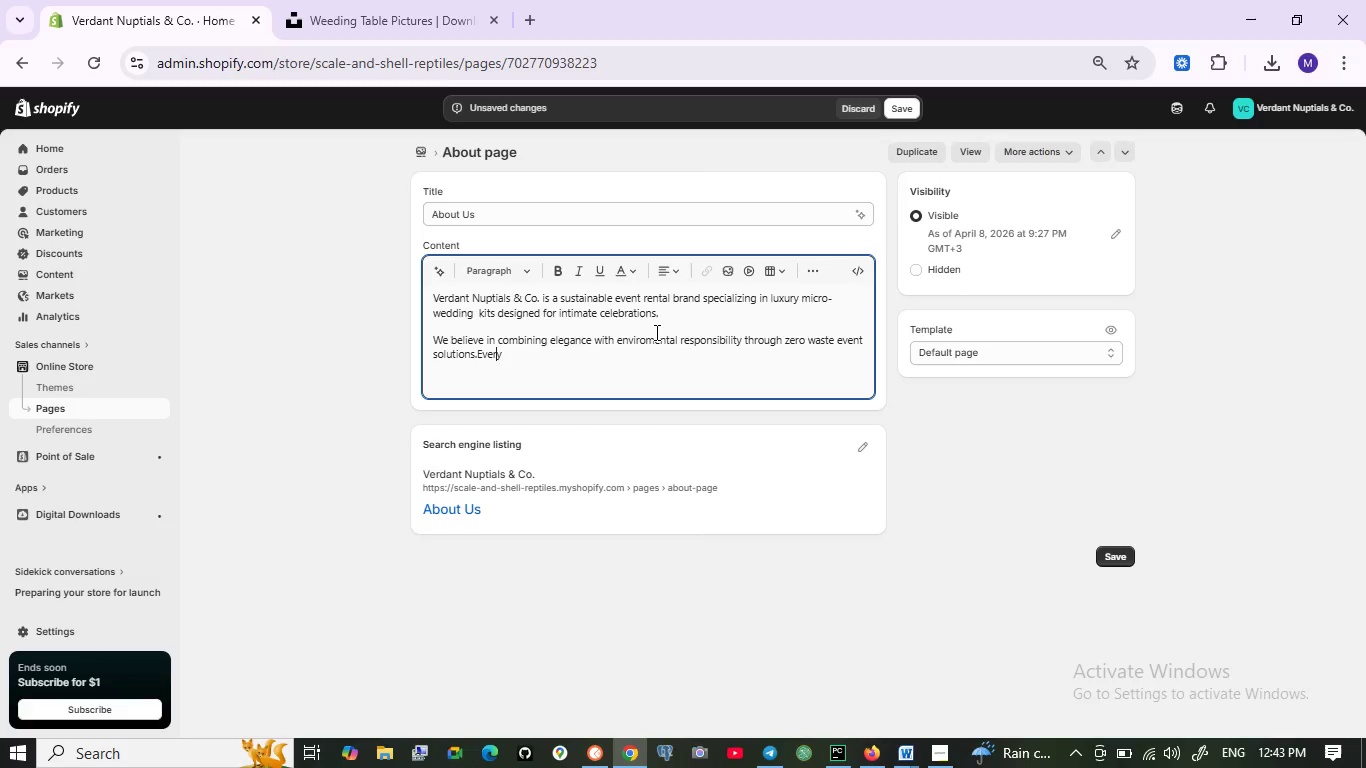 
key(ArrowLeft)
 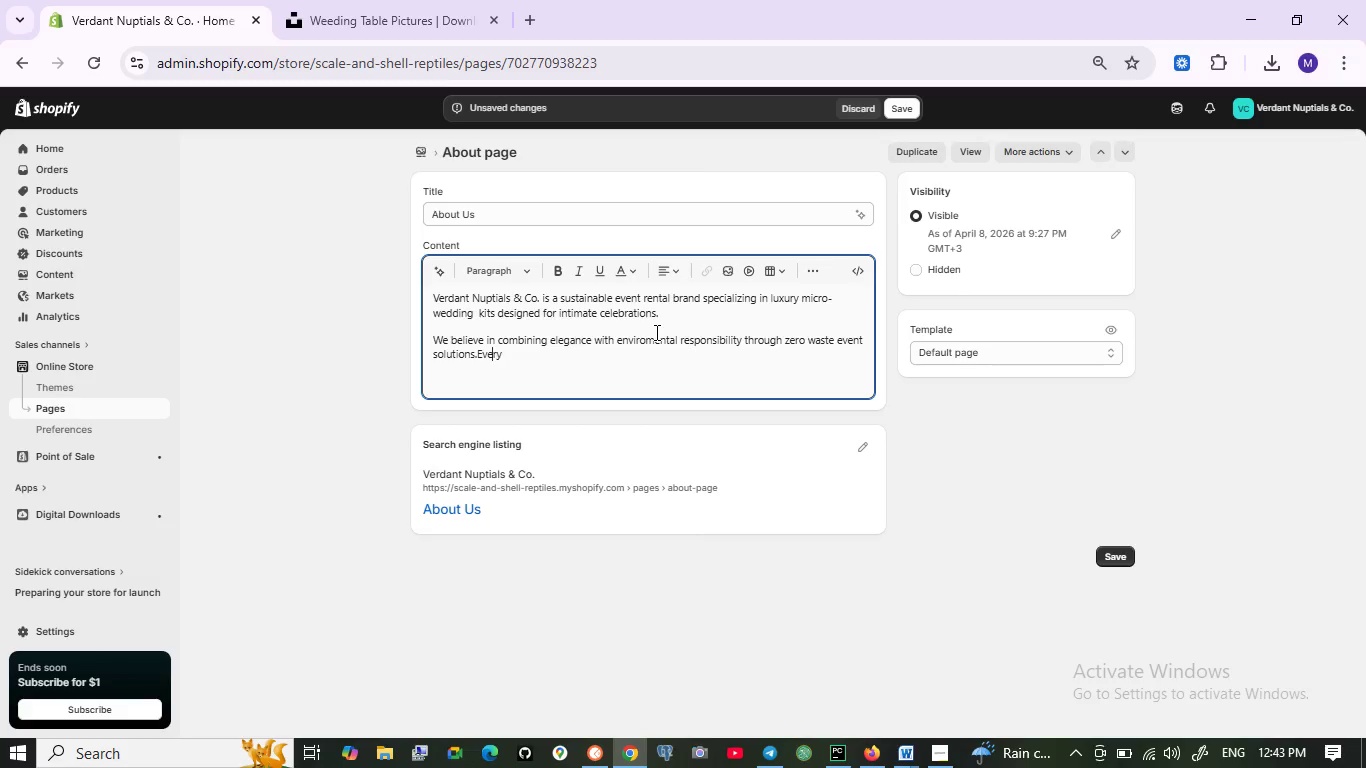 
key(ArrowLeft)
 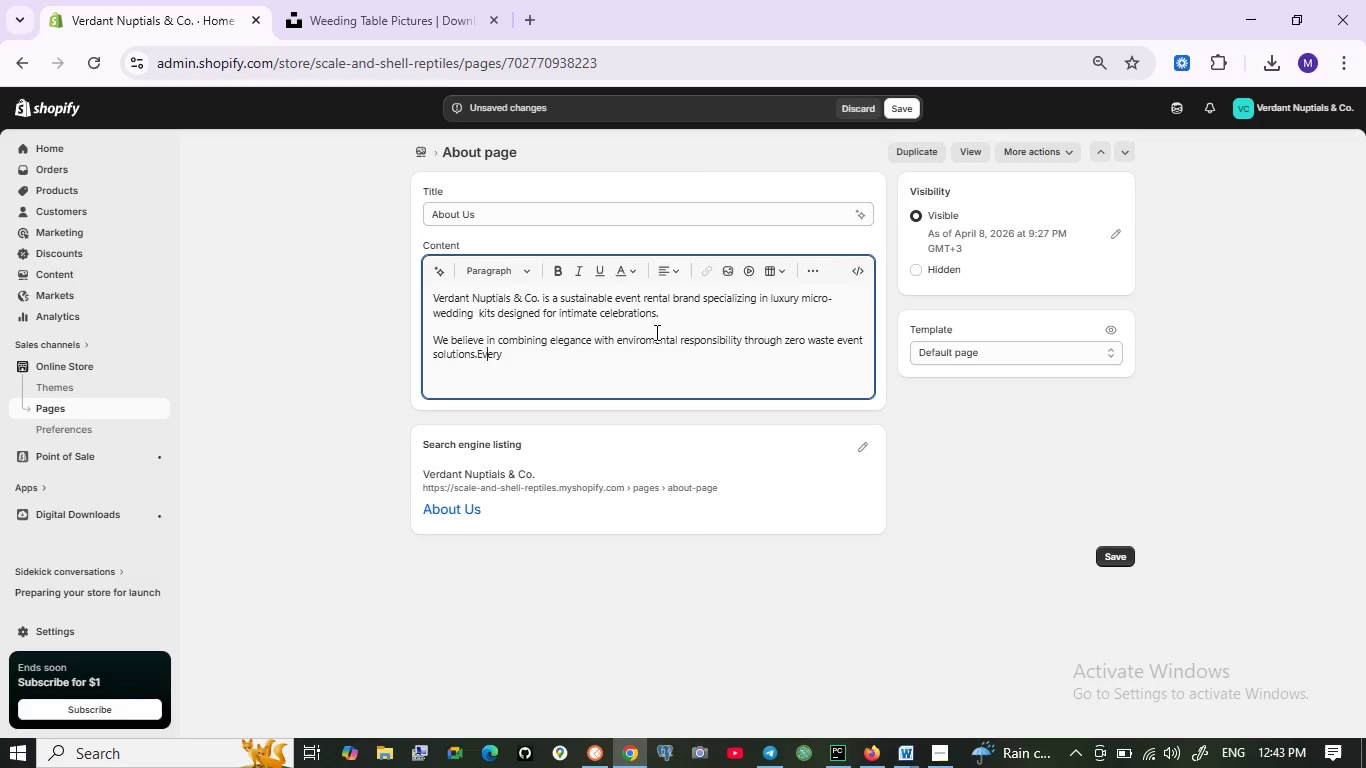 
key(ArrowLeft)
 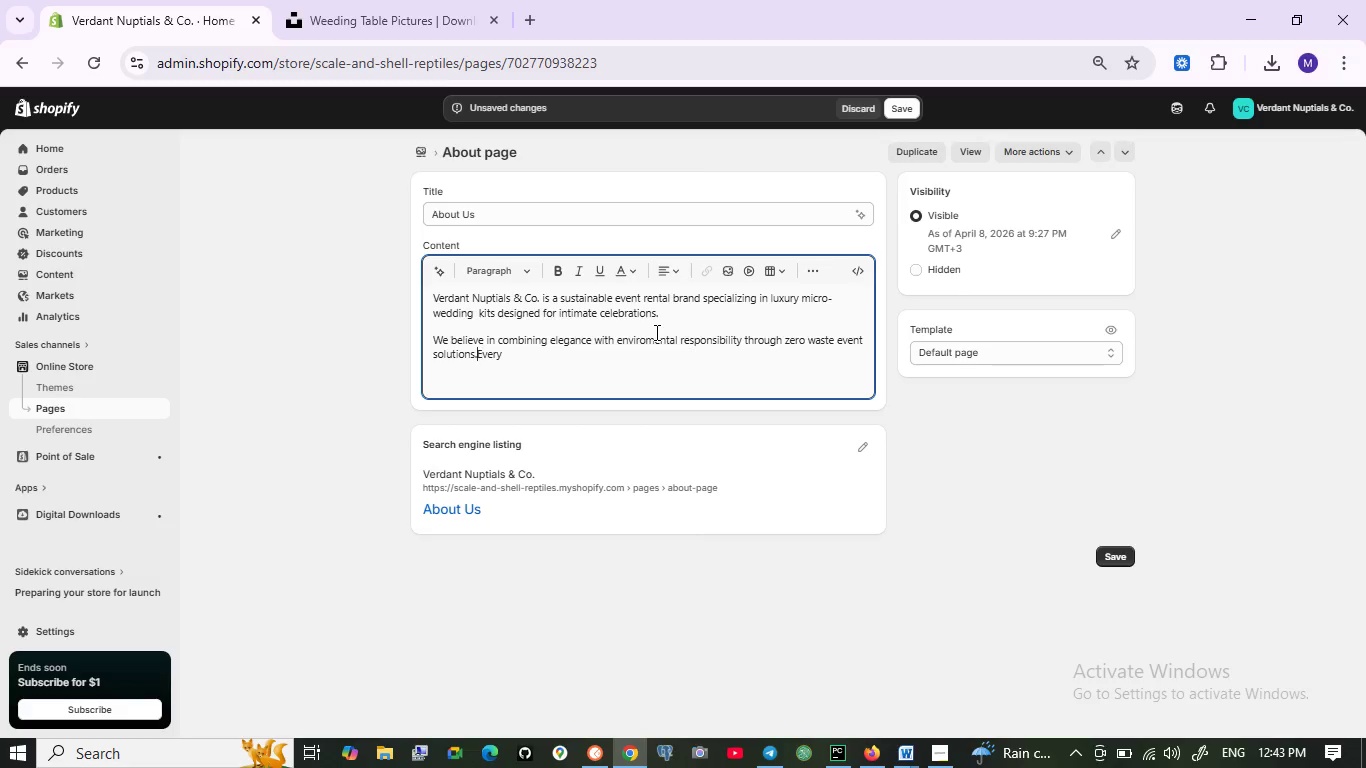 
key(ArrowLeft)
 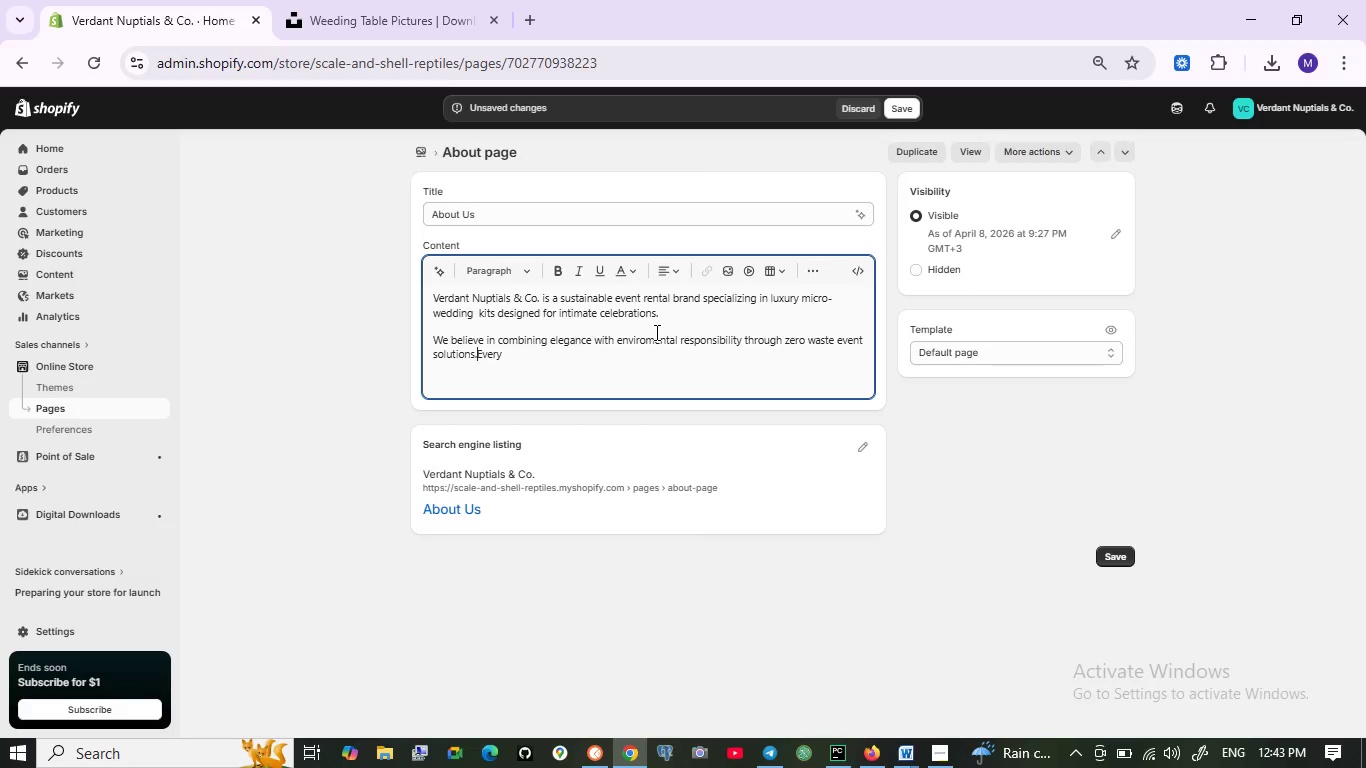 
key(Space)
 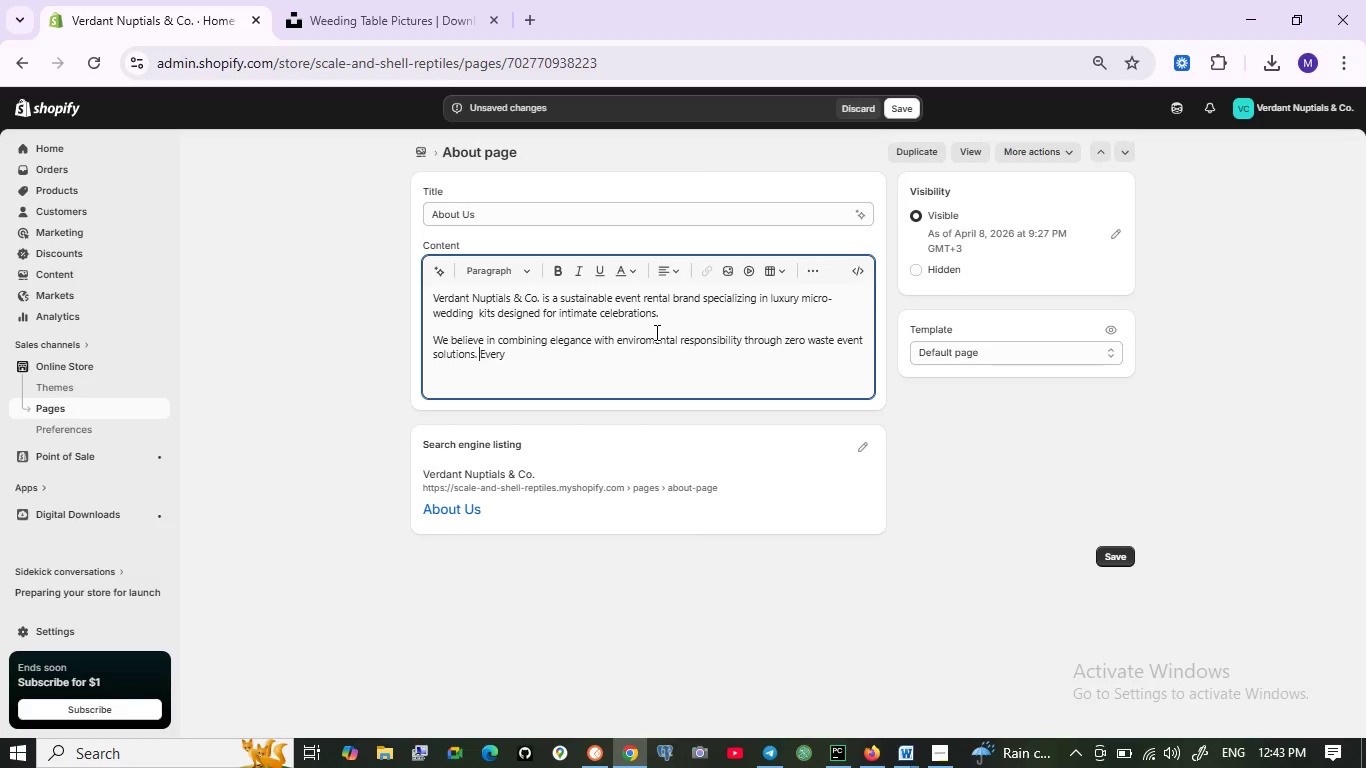 
hold_key(key=ArrowRight, duration=0.64)
 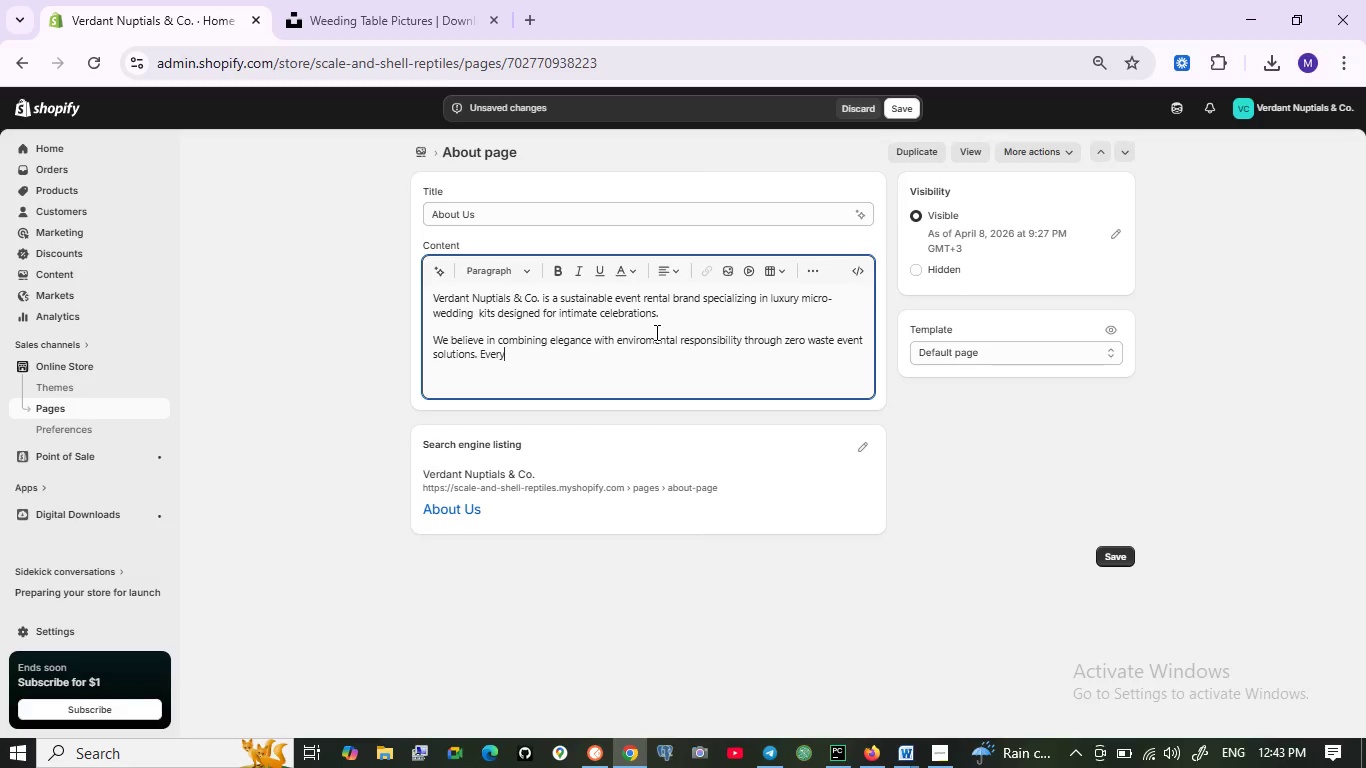 
wait(5.52)
 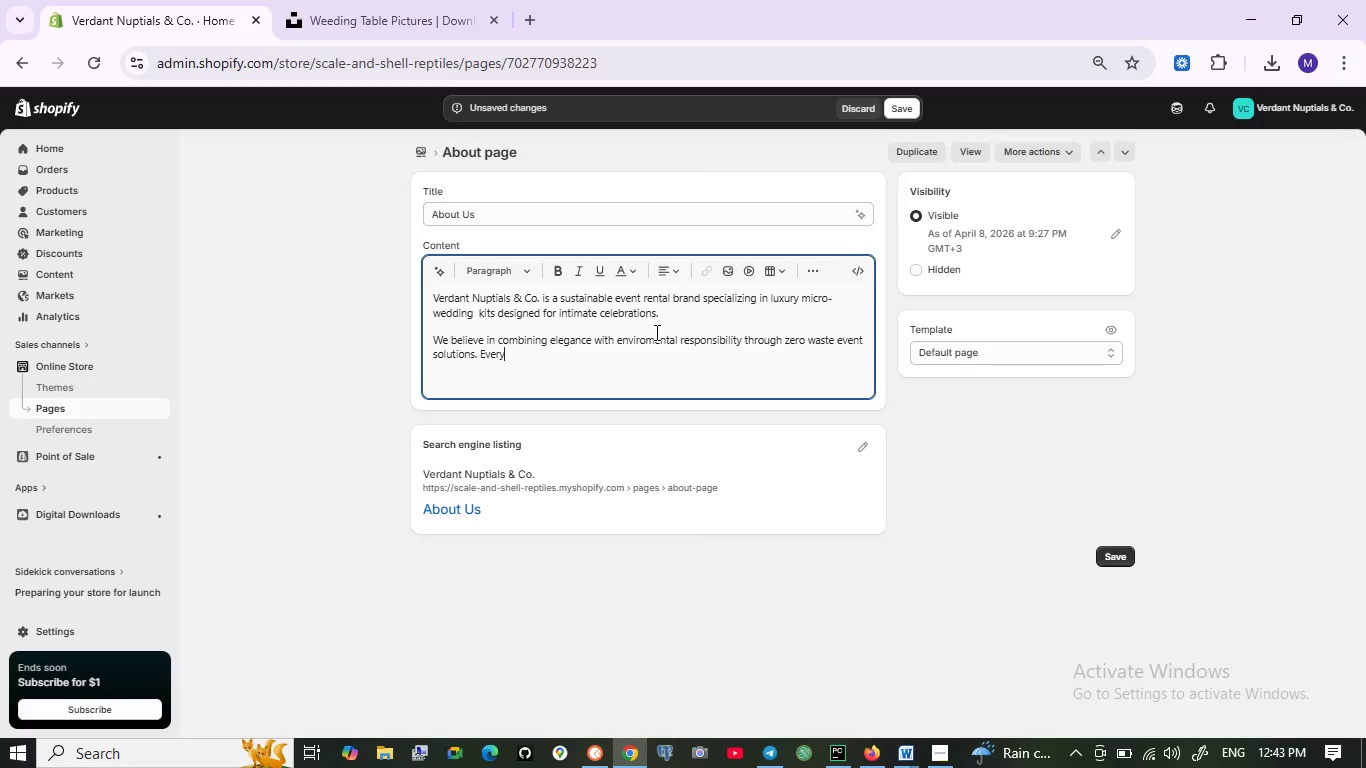 
type(kit)
key(Backspace)
key(Backspace)
key(Backspace)
type( litk)
key(Backspace)
key(Backspace)
key(Backspace)
type(lit)
key(Backspace)
key(Backspace)
key(Backspace)
 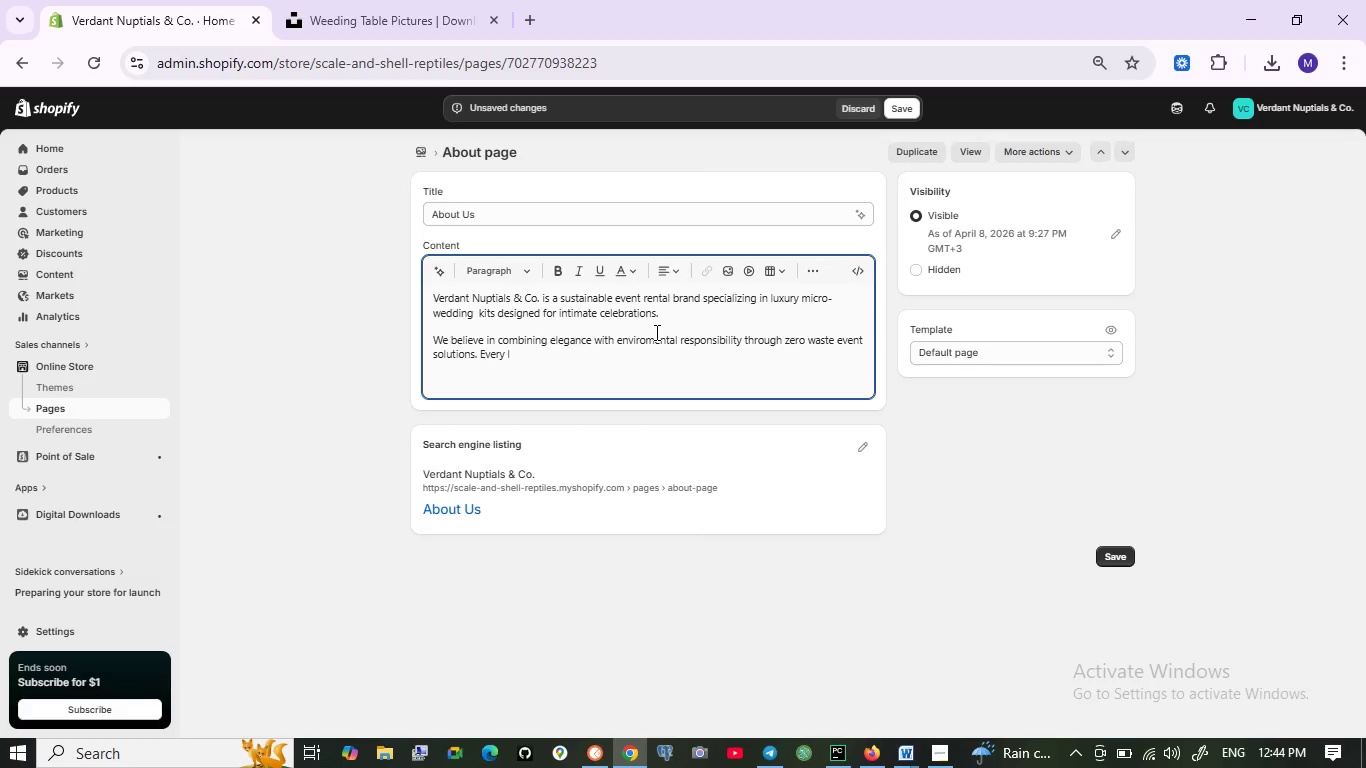 
wait(16.58)
 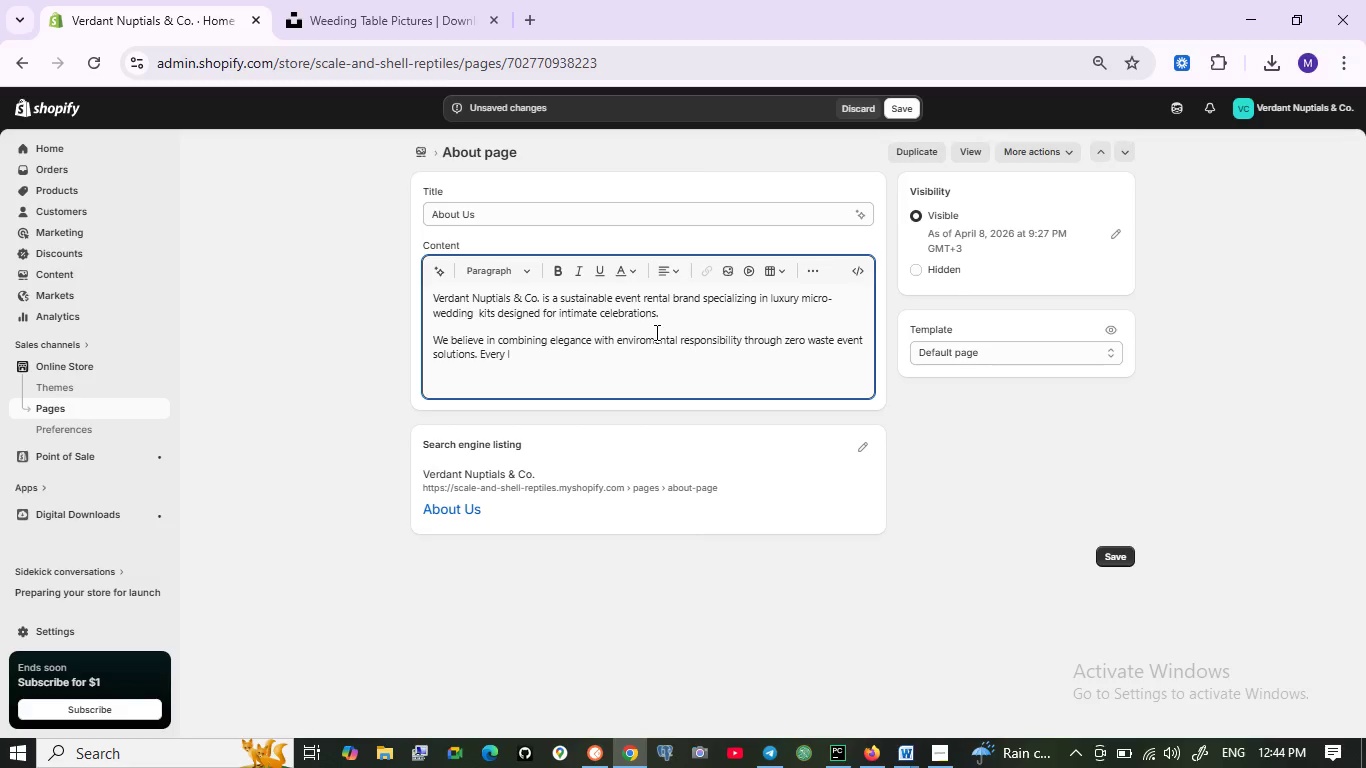 
key(Backspace)
key(Backspace)
key(Backspace)
key(Backspace)
key(Backspace)
type(rr)
key(Backspace)
key(Backspace)
type(erry)
key(Backspace)
key(Backspace)
type(y)
 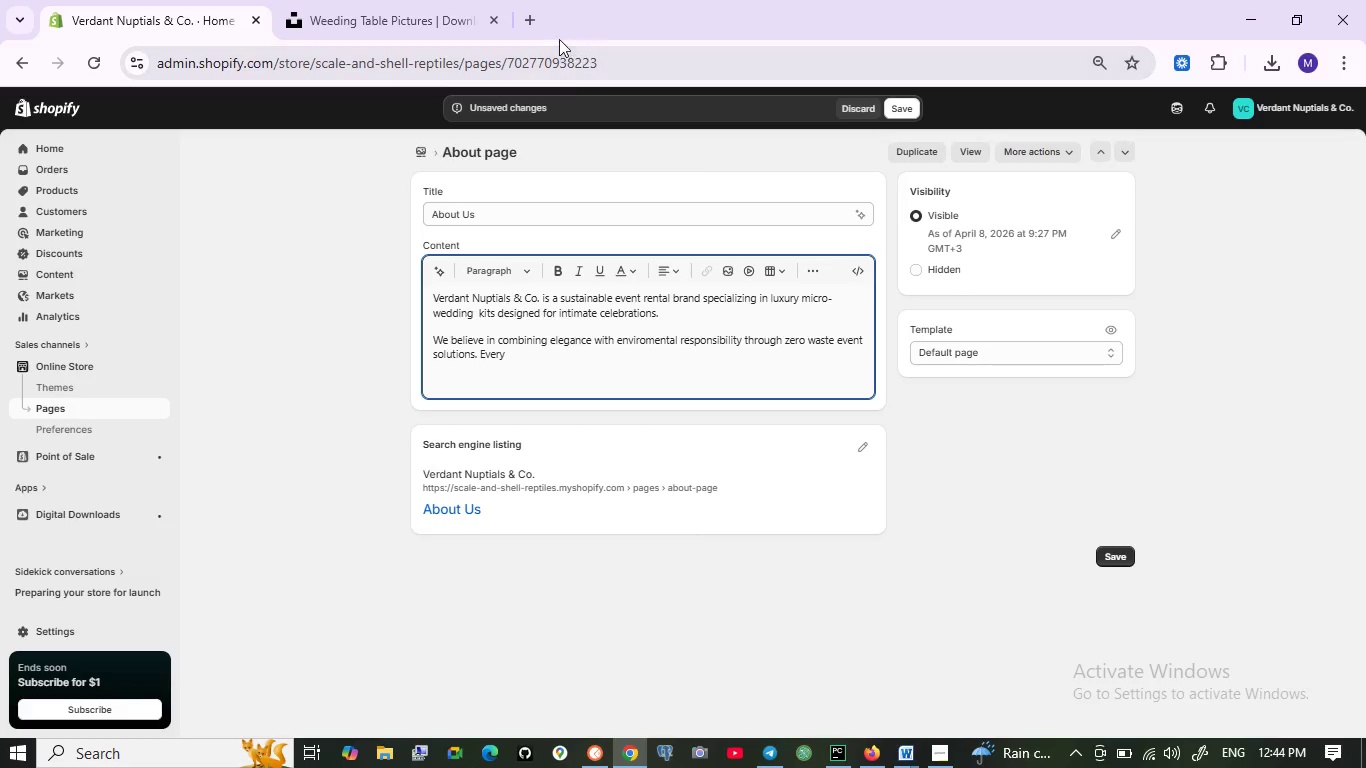 
left_click([536, 20])
 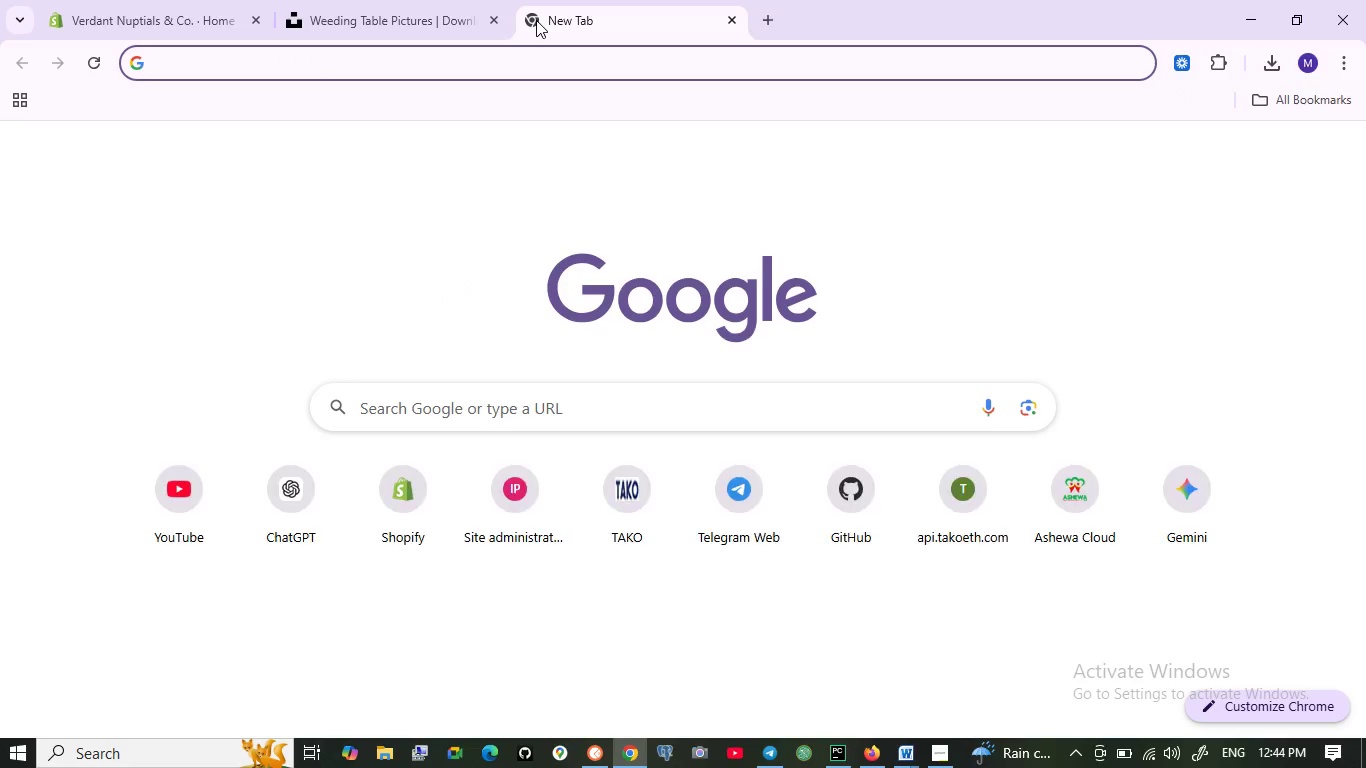 
type(everry)
key(Backspace)
key(Backspace)
type(y)
 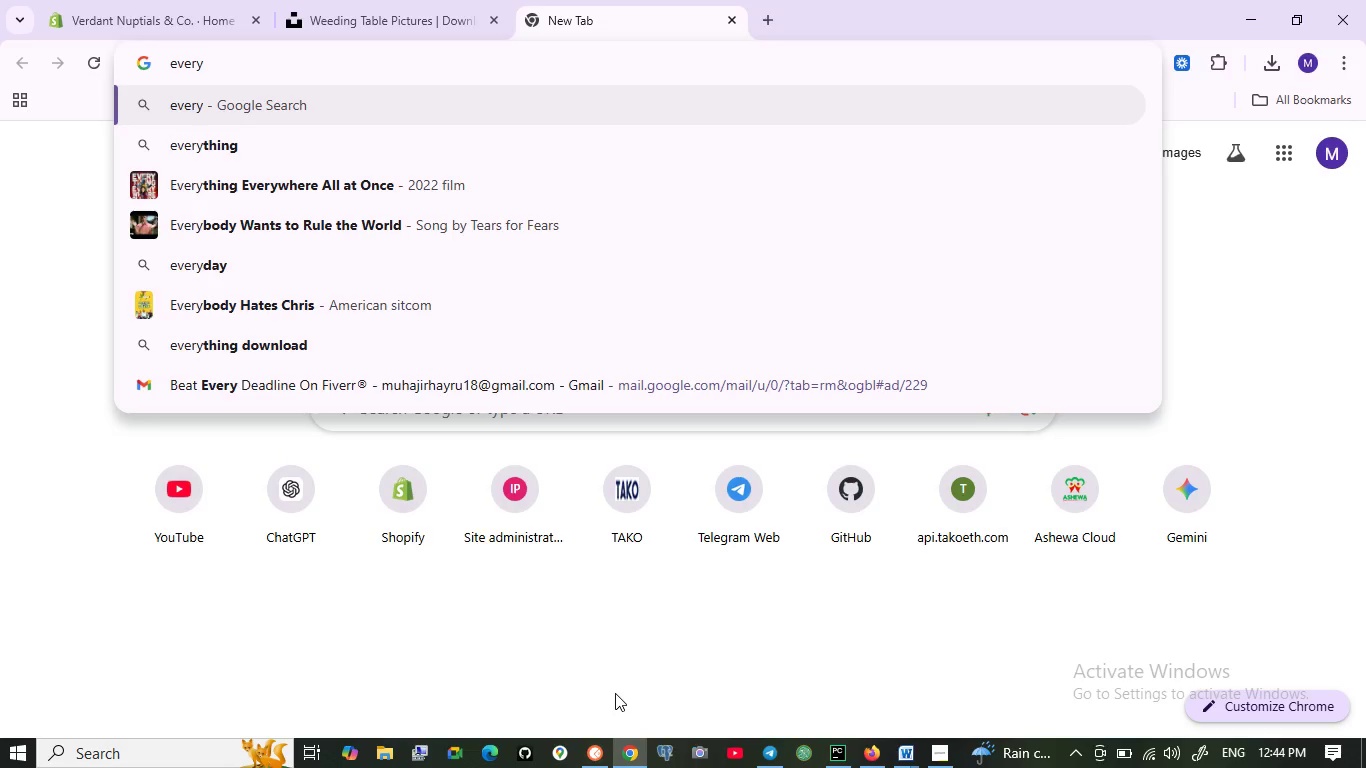 
wait(17.66)
 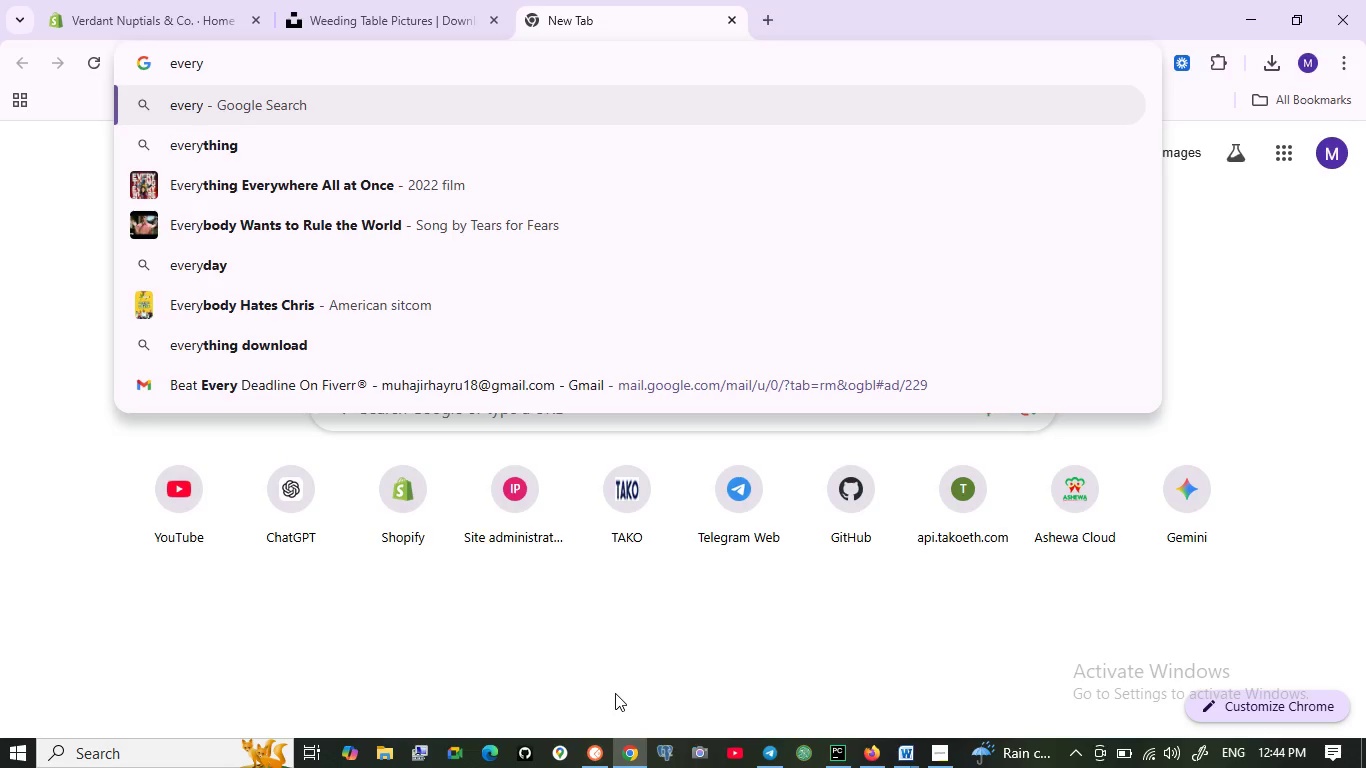 
left_click([731, 16])
 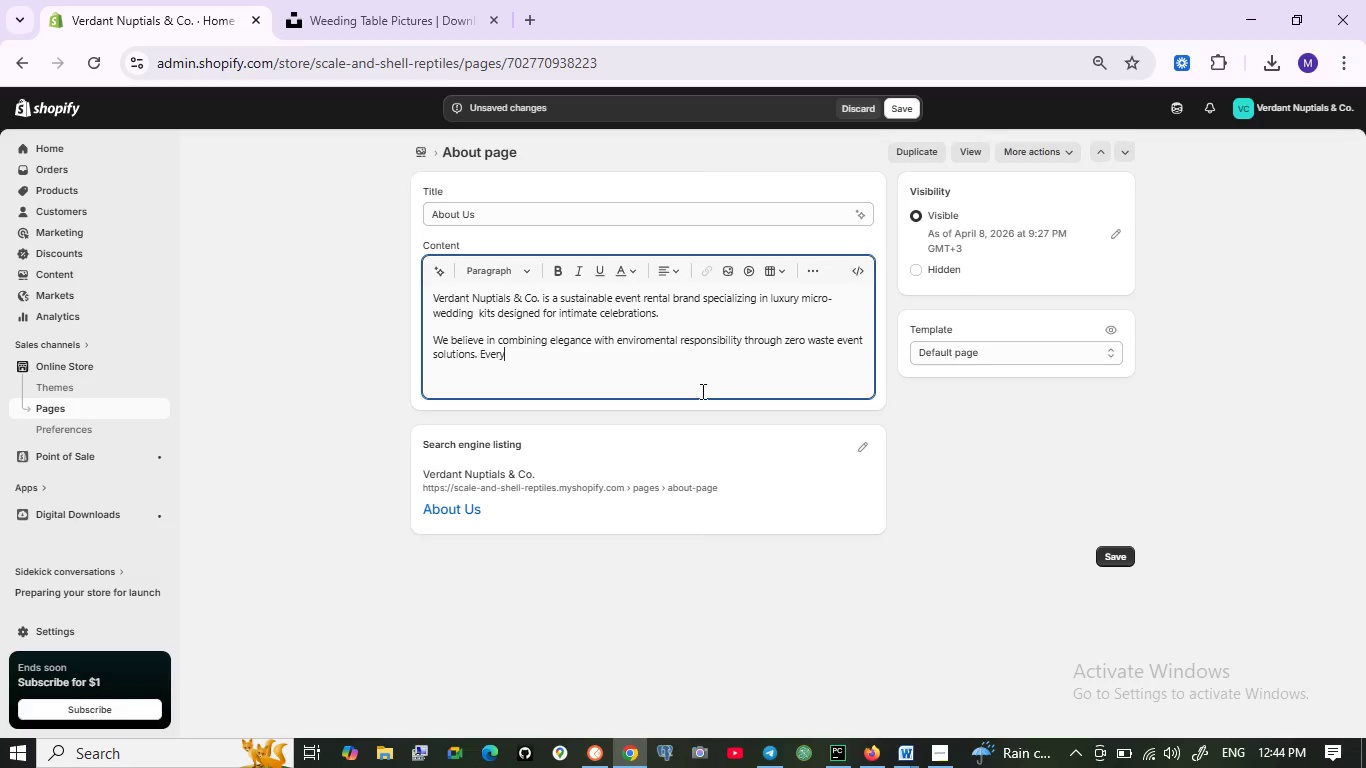 
type( kit designed to be)
 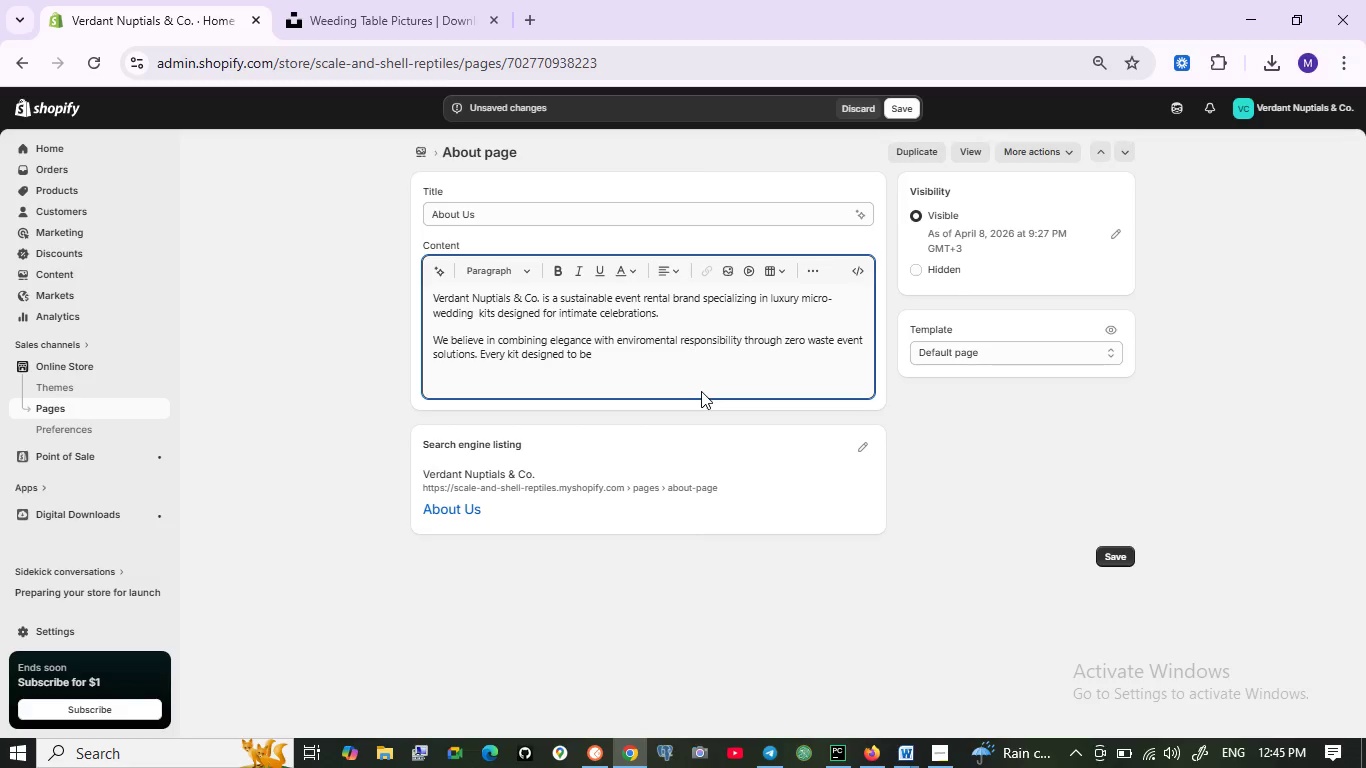 
key(Period)
 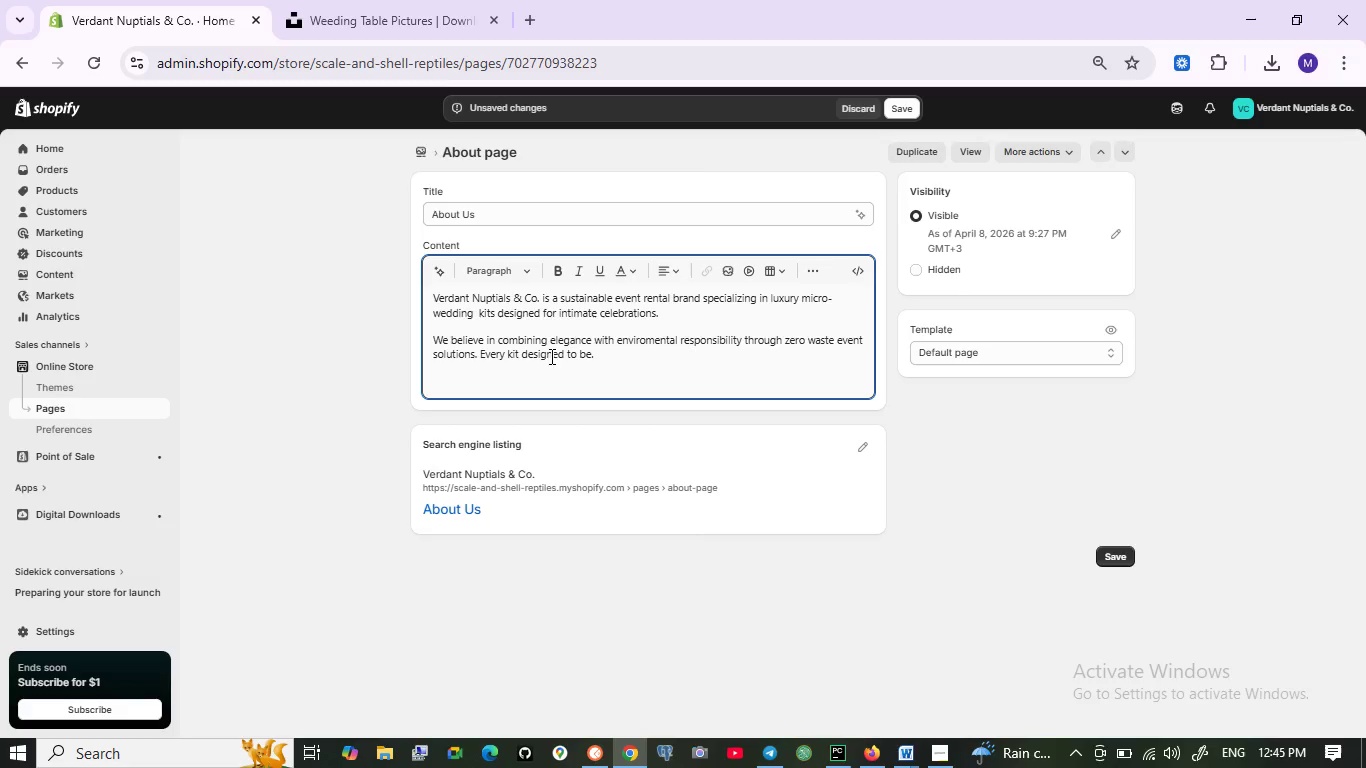 
wait(6.36)
 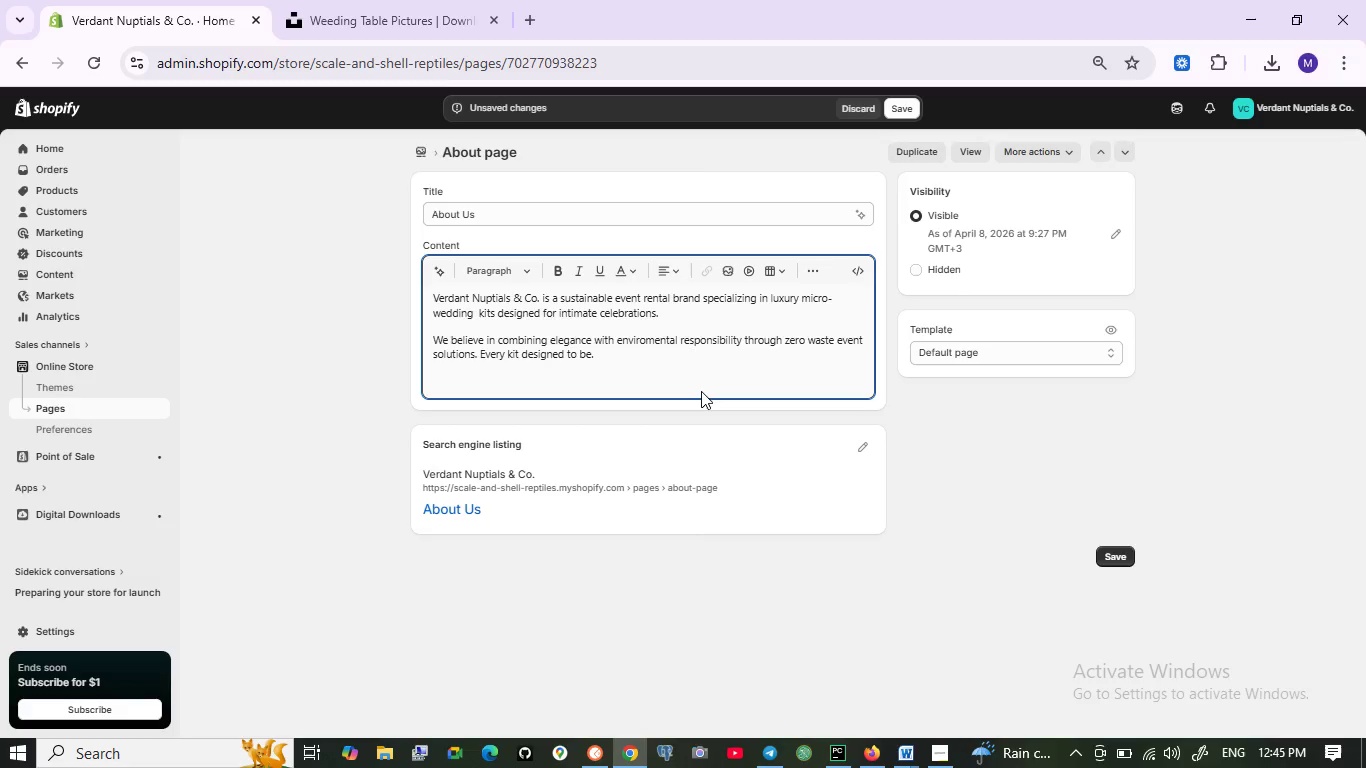 
left_click([479, 350])
 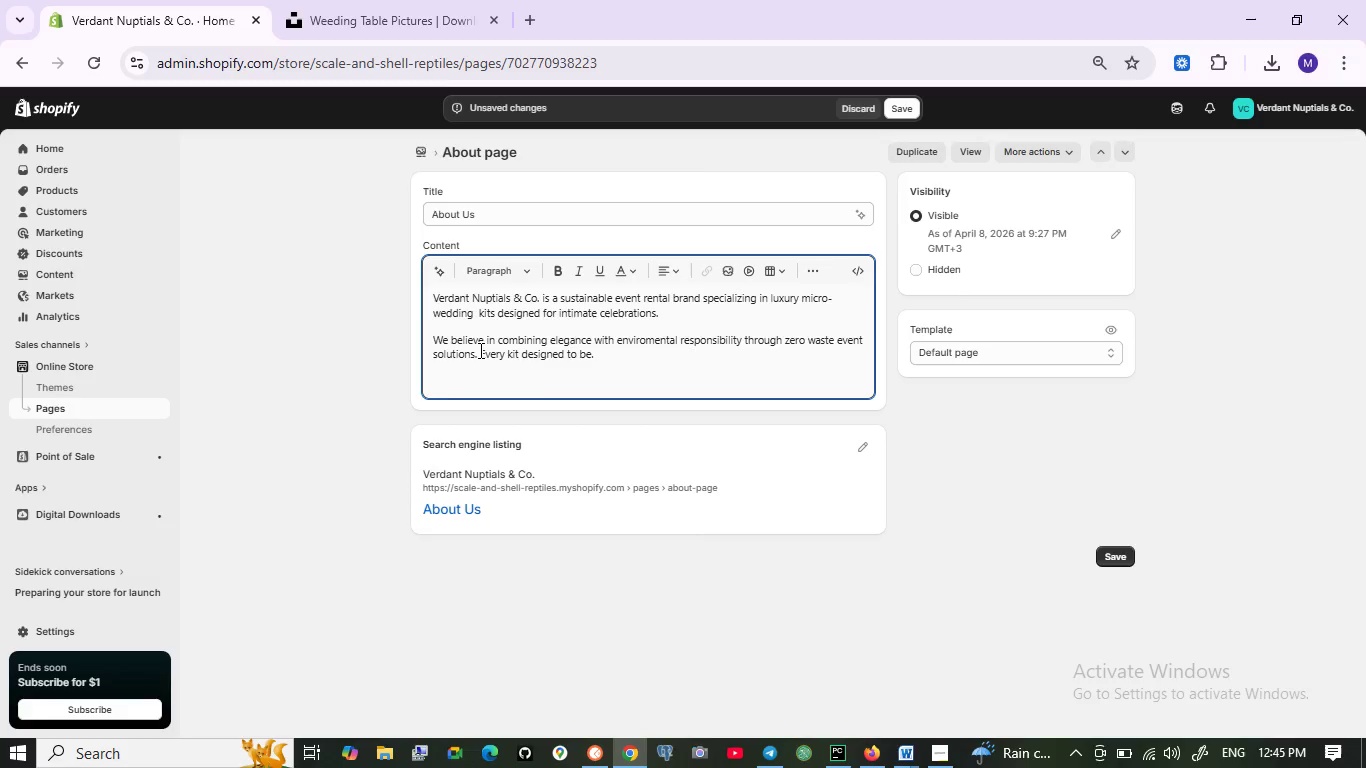 
key(Enter)
 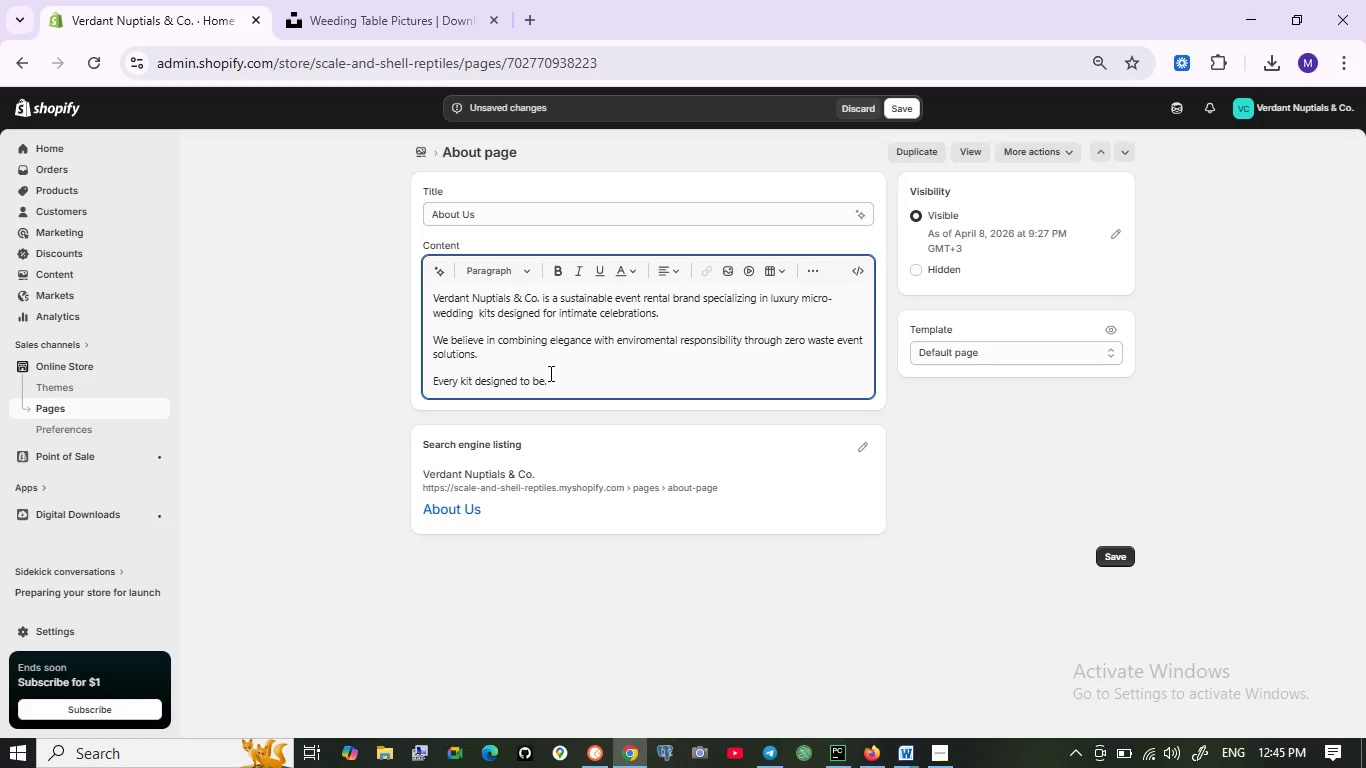 
left_click_drag(start_coordinate=[552, 378], to_coordinate=[428, 386])
 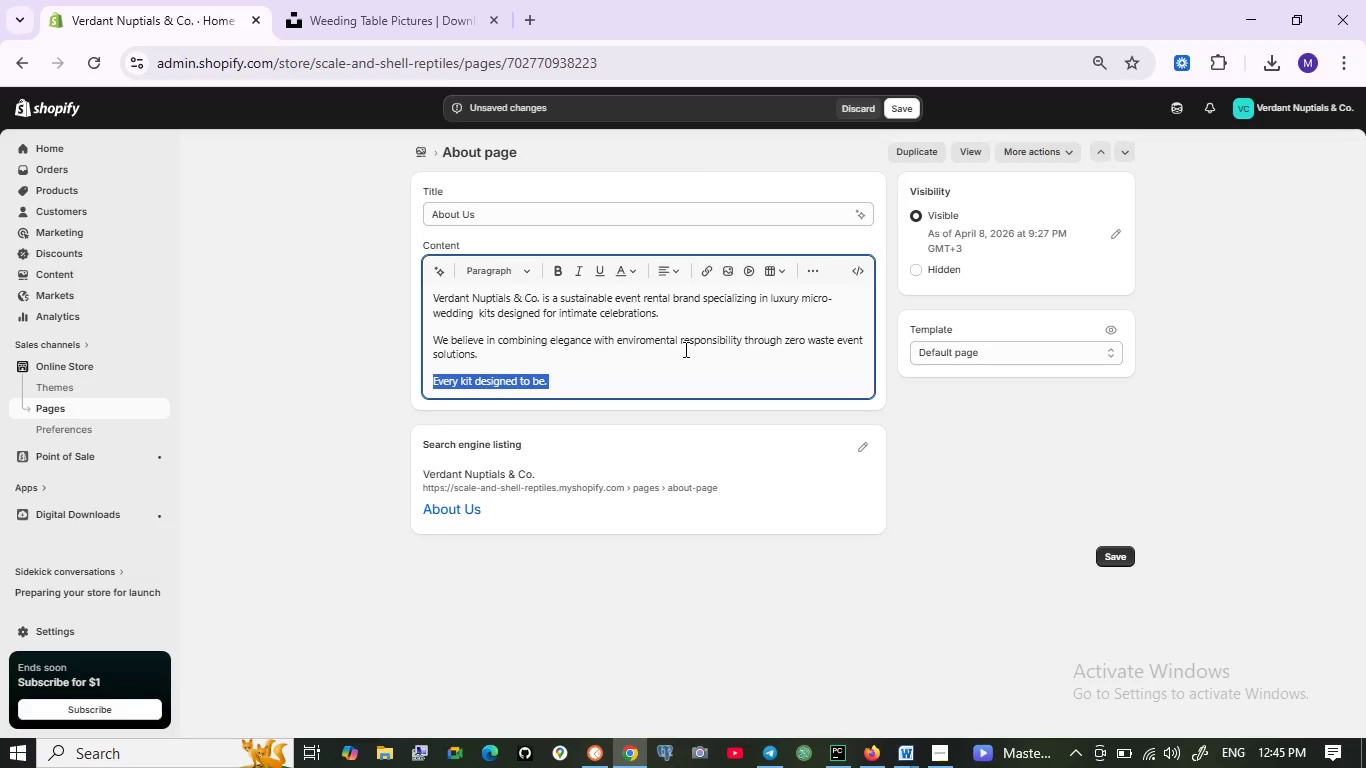 
left_click([649, 368])
 